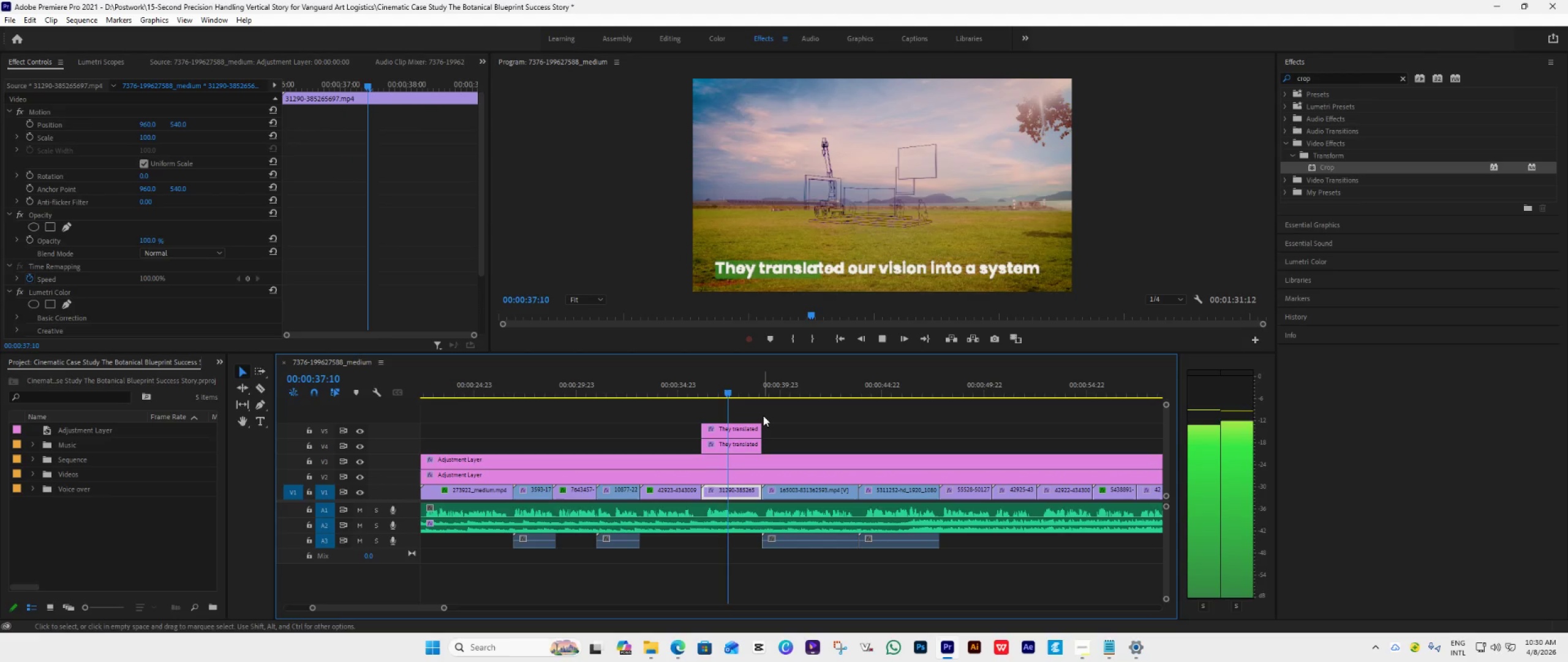 
key(Space)
 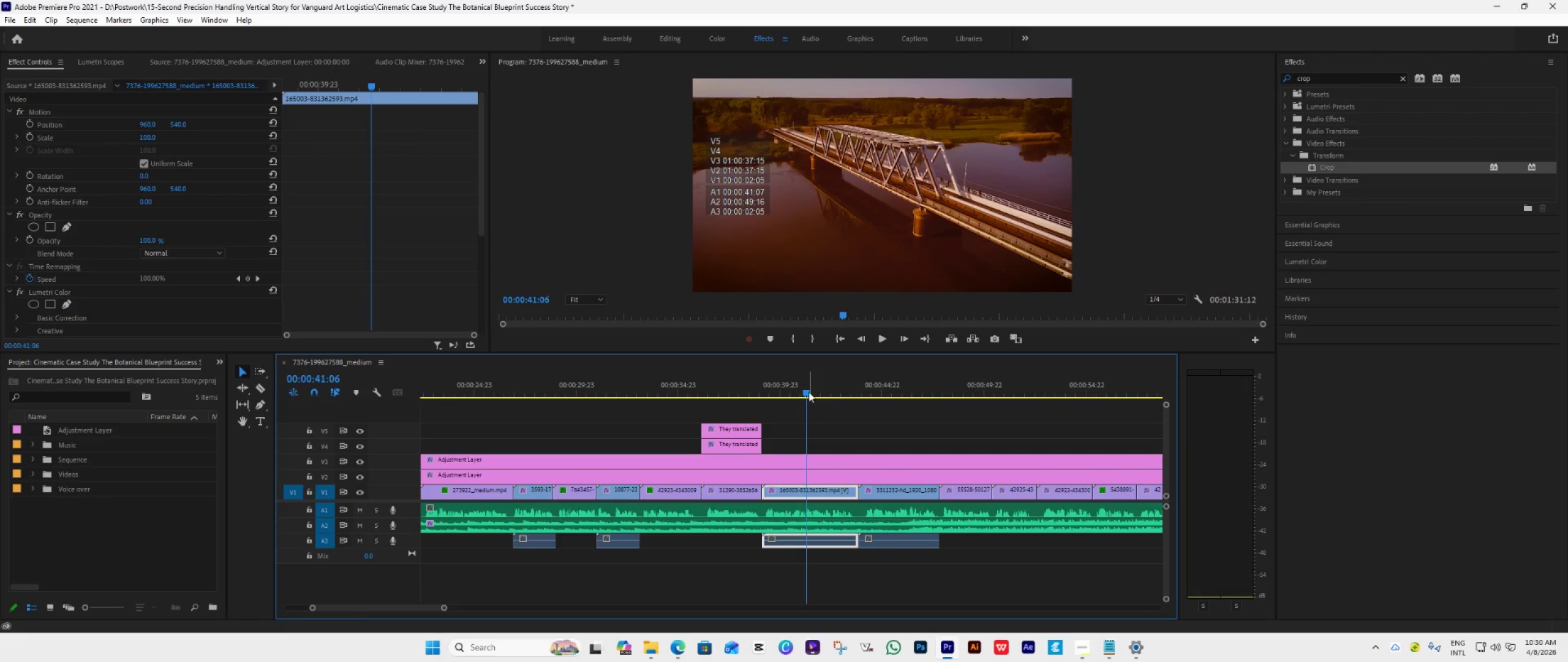 
left_click_drag(start_coordinate=[806, 389], to_coordinate=[728, 421])
 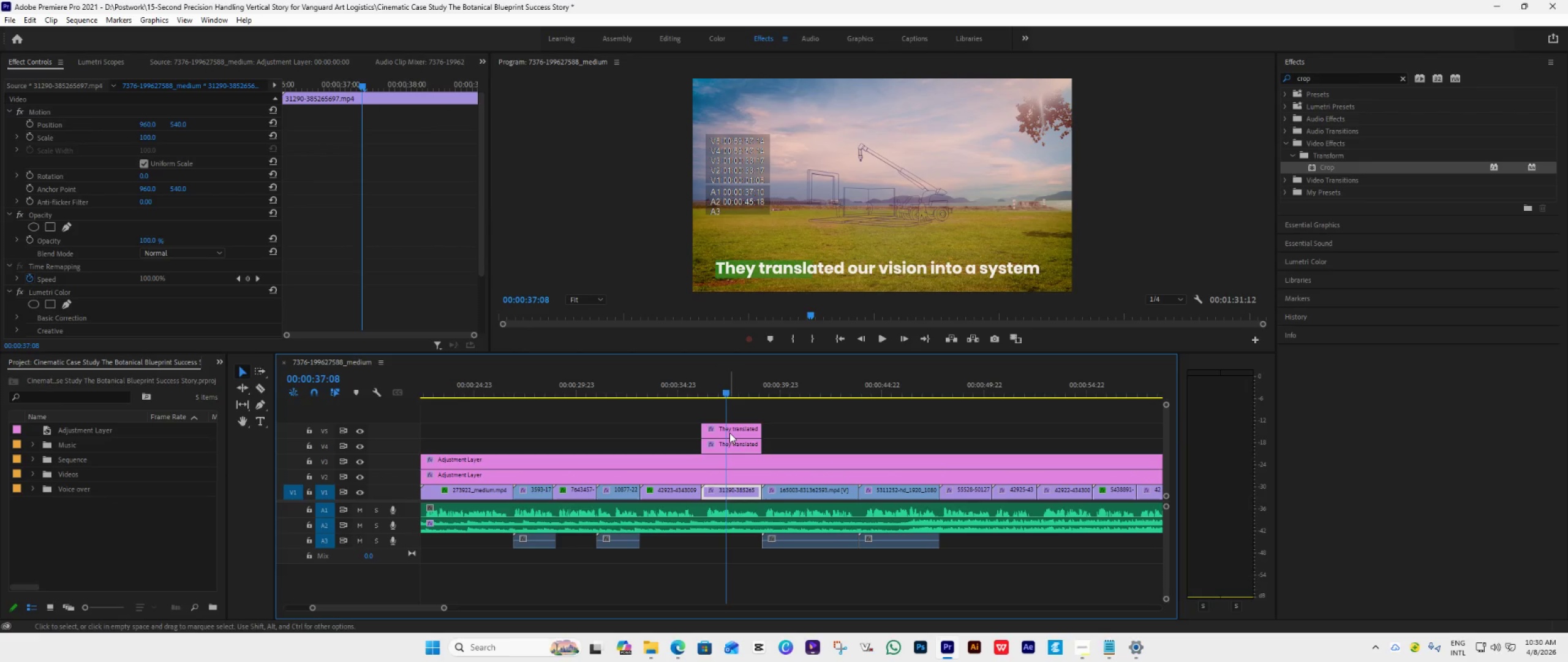 
left_click([729, 433])
 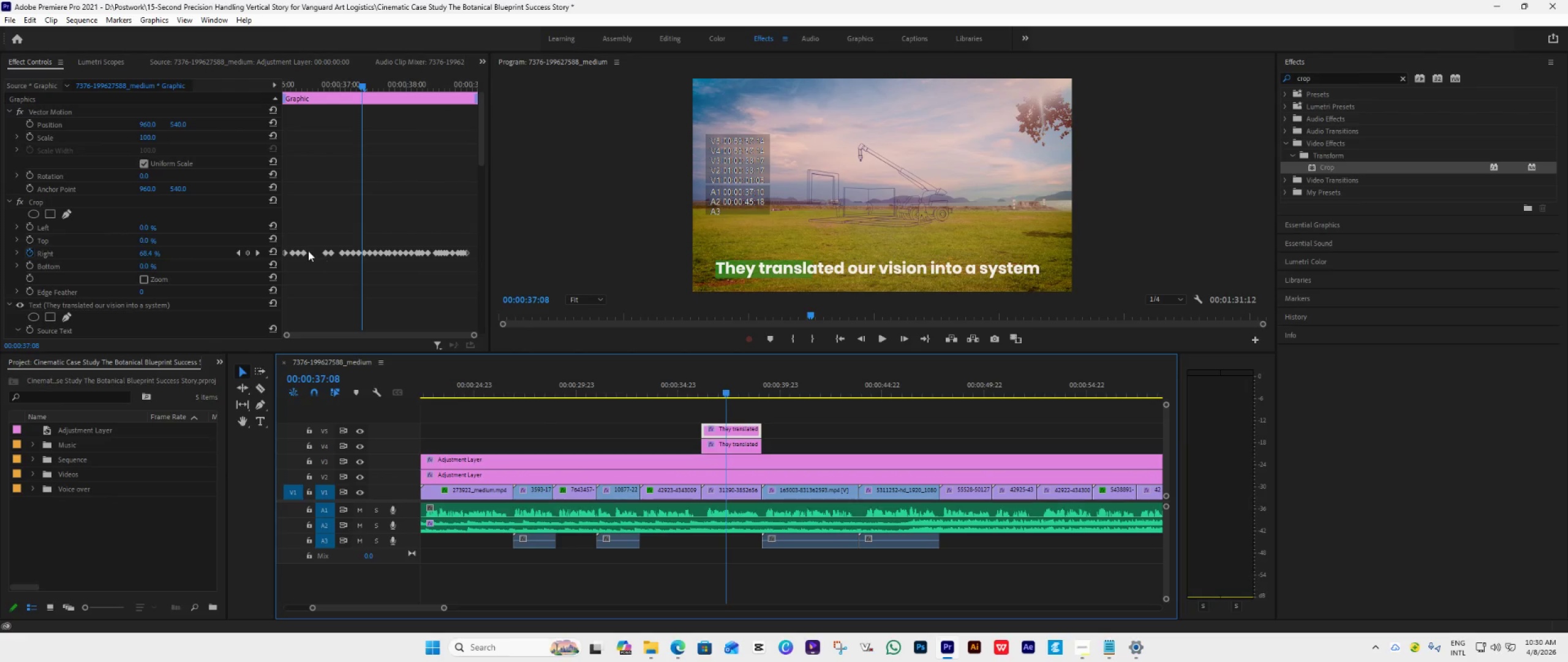 
wait(10.41)
 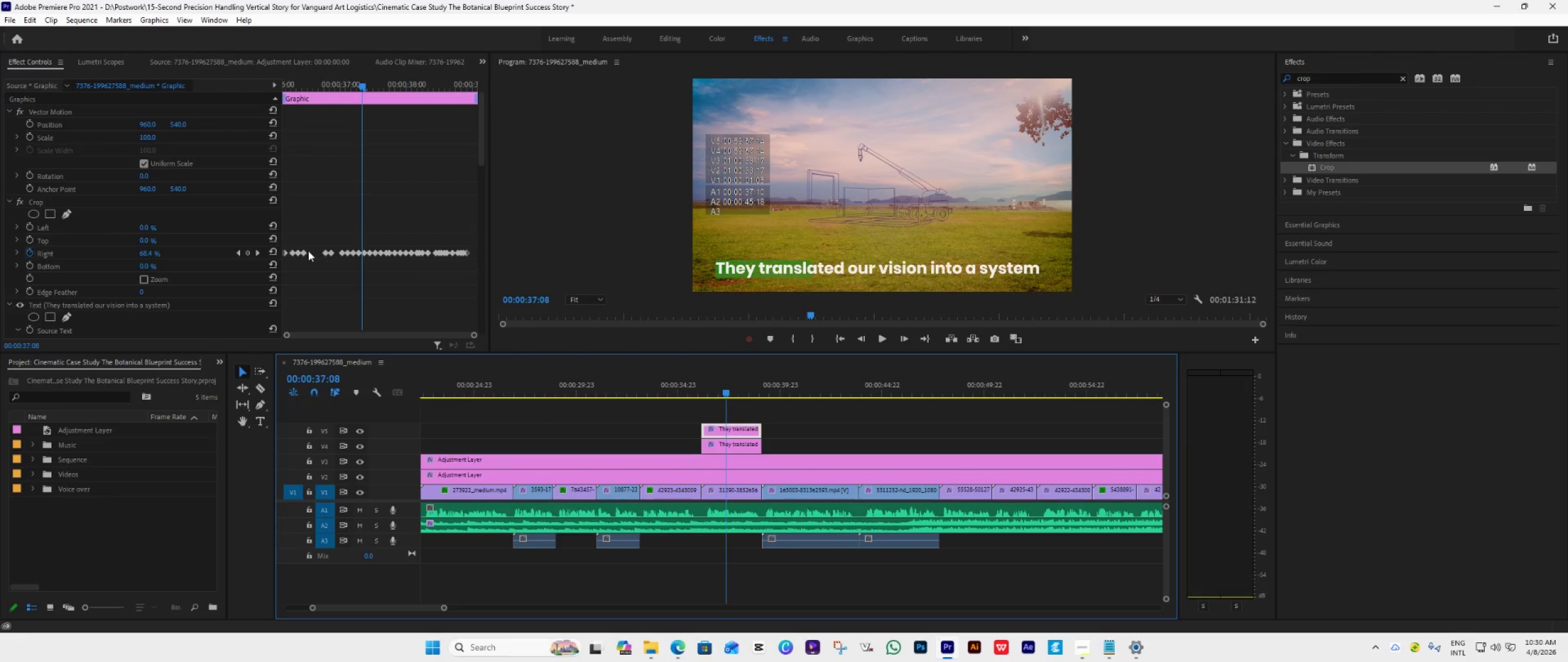 
key(Space)
 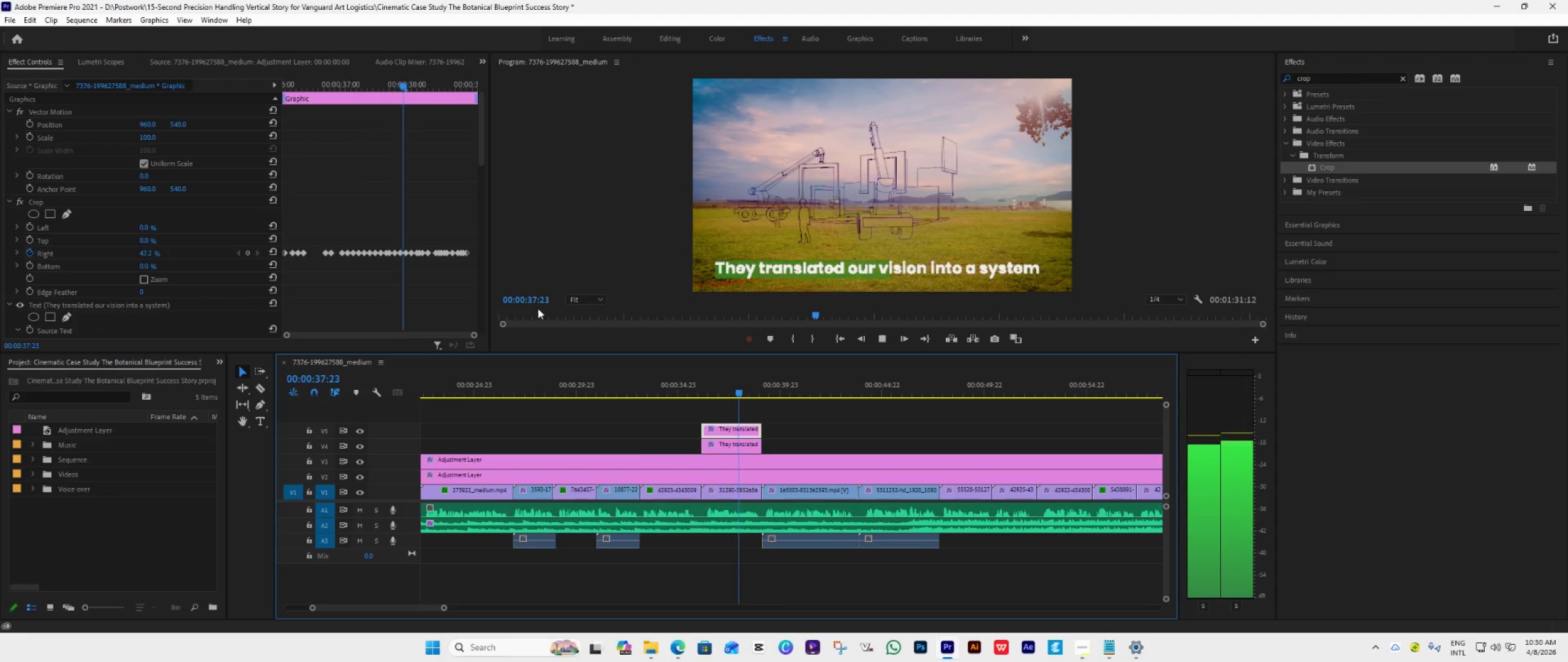 
key(Space)
 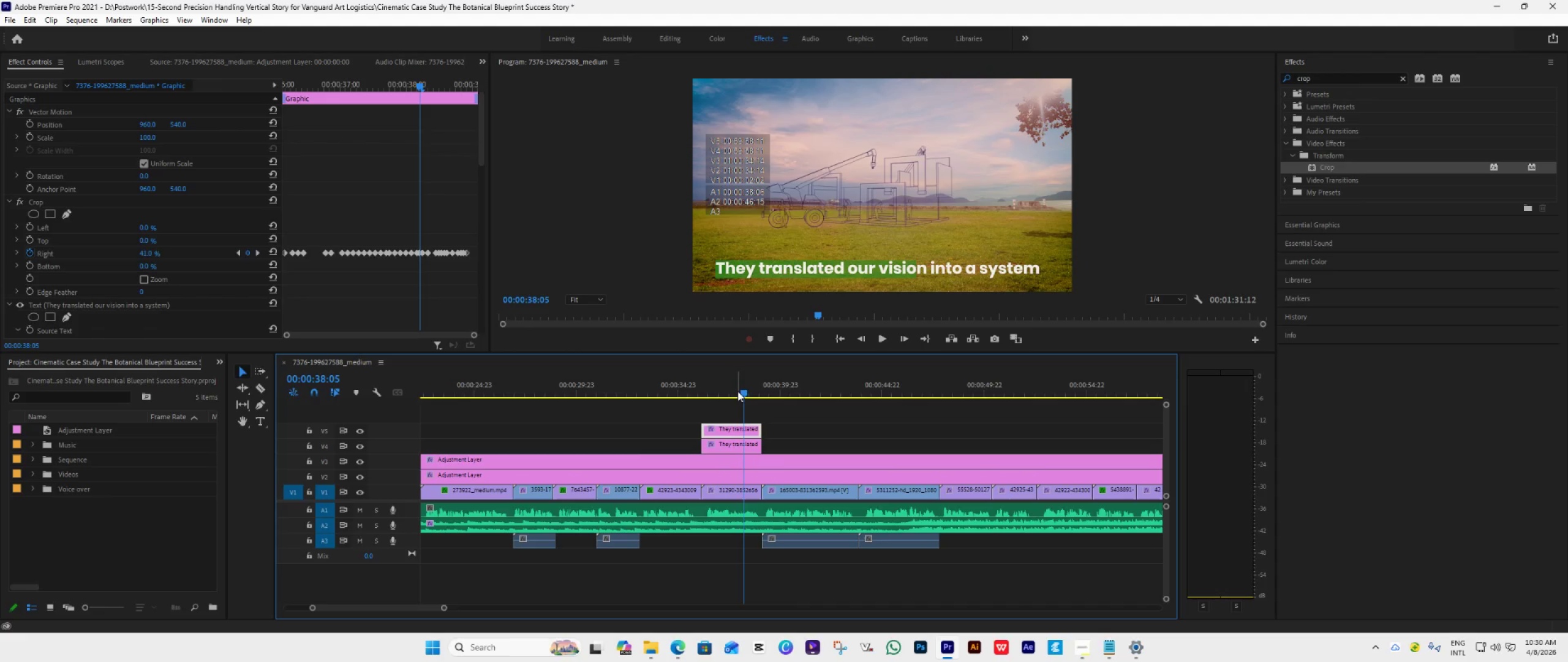 
left_click_drag(start_coordinate=[741, 391], to_coordinate=[729, 395])
 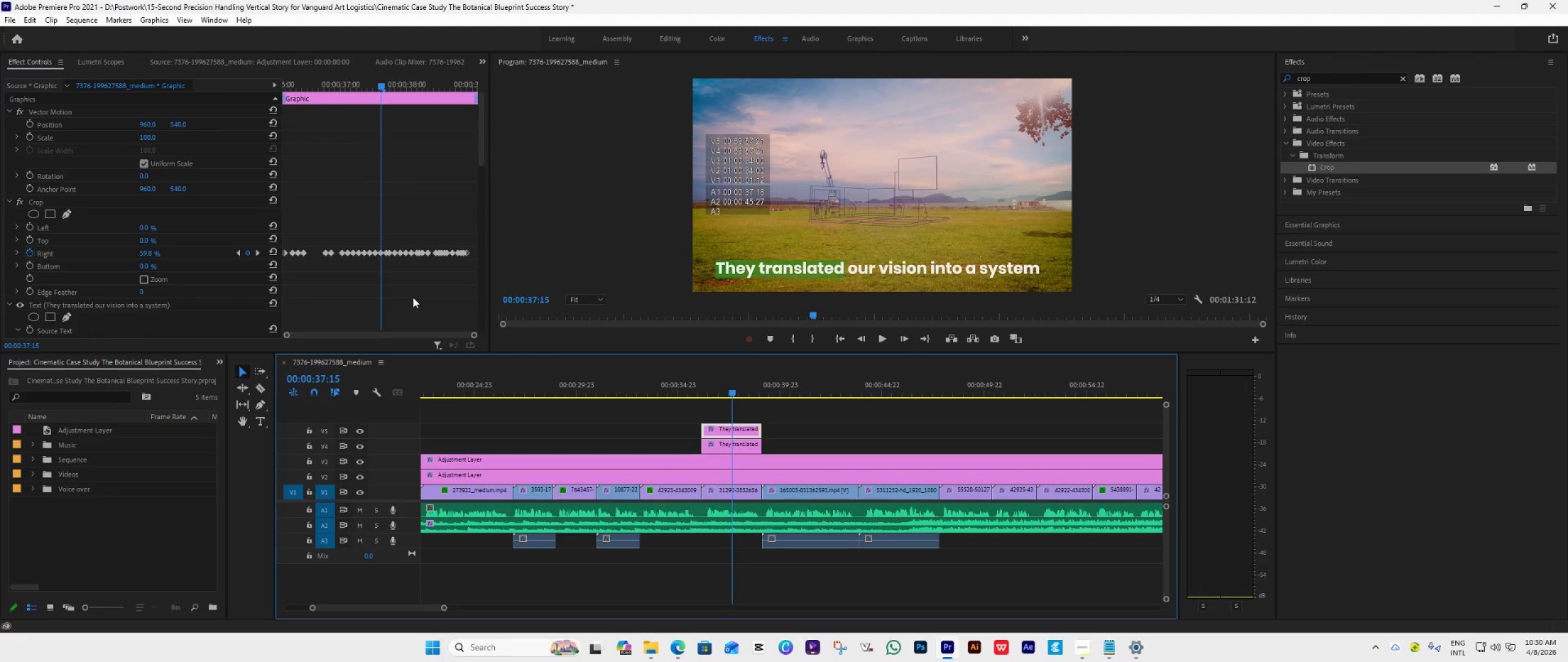 
hold_key(key=AltLeft, duration=0.48)
 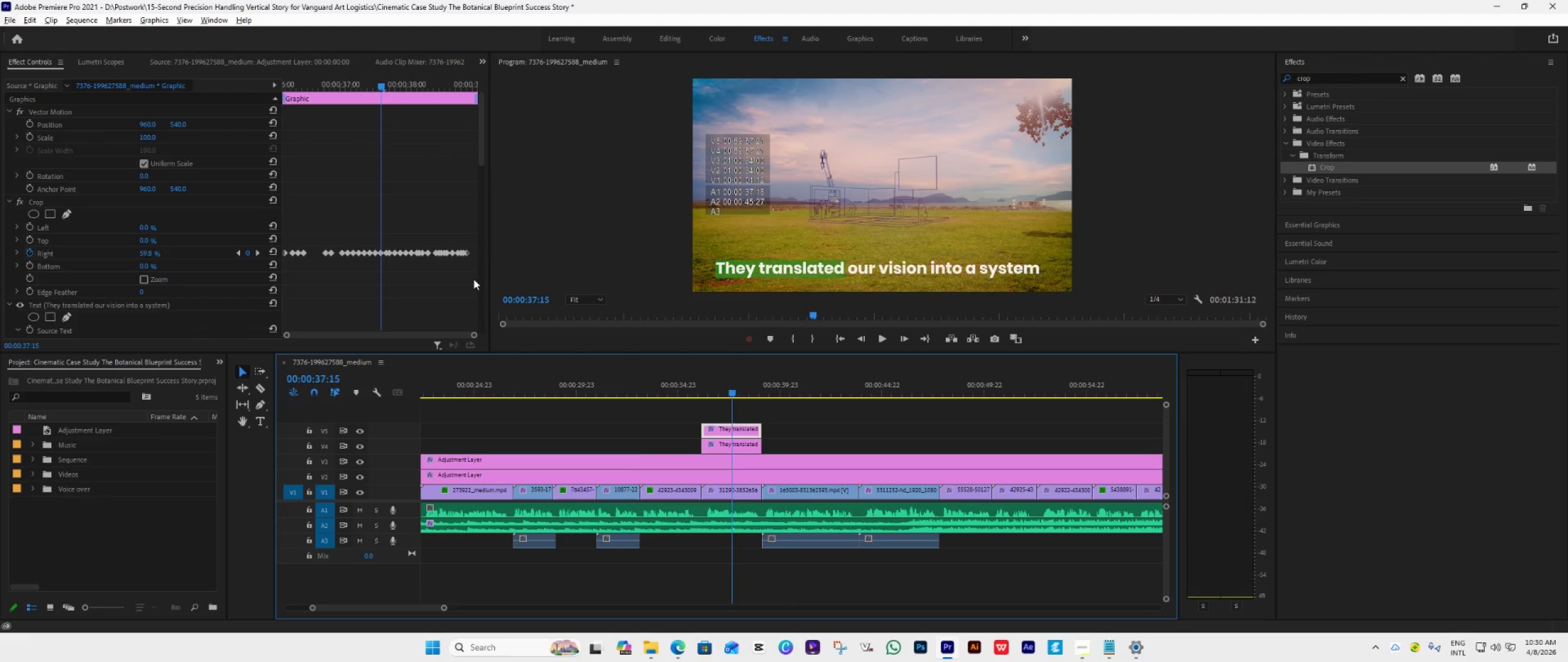 
left_click([470, 254])
 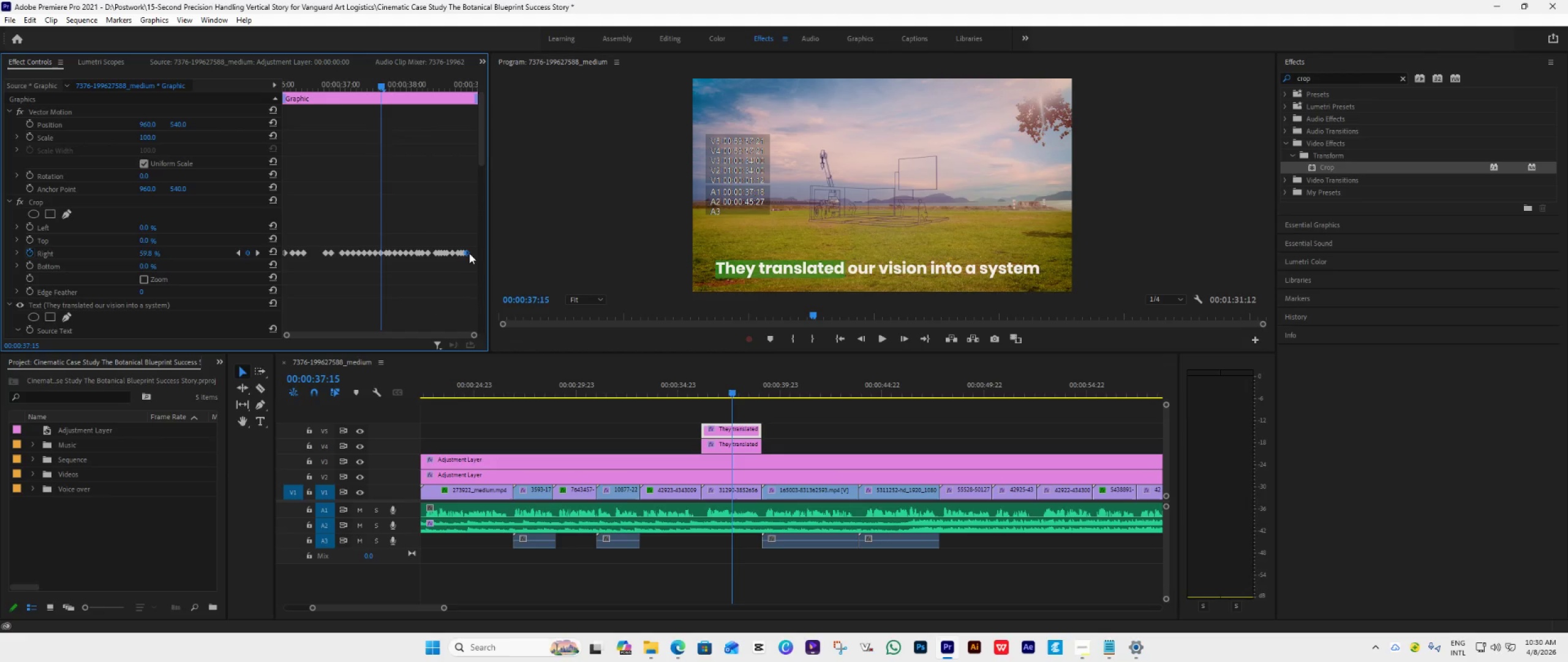 
left_click_drag(start_coordinate=[469, 253], to_coordinate=[477, 257])
 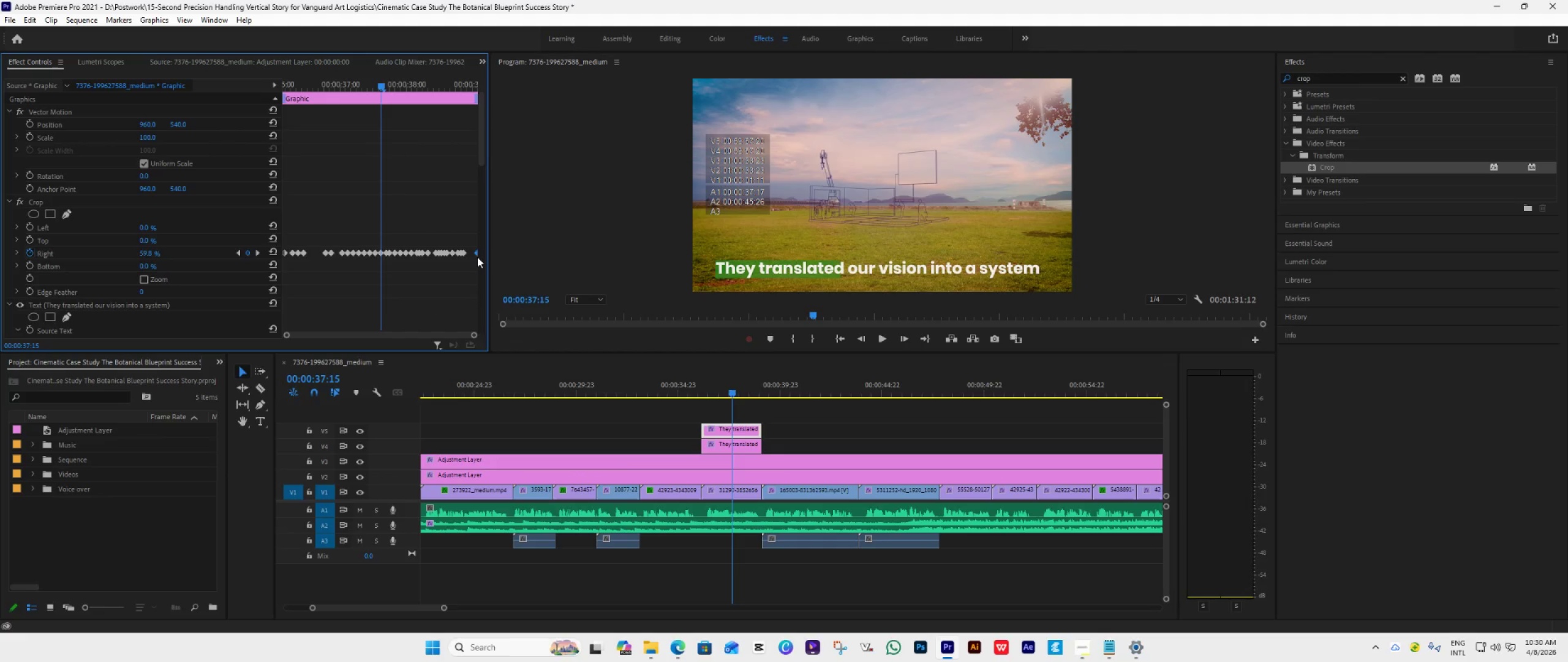 
left_click_drag(start_coordinate=[477, 257], to_coordinate=[474, 261])
 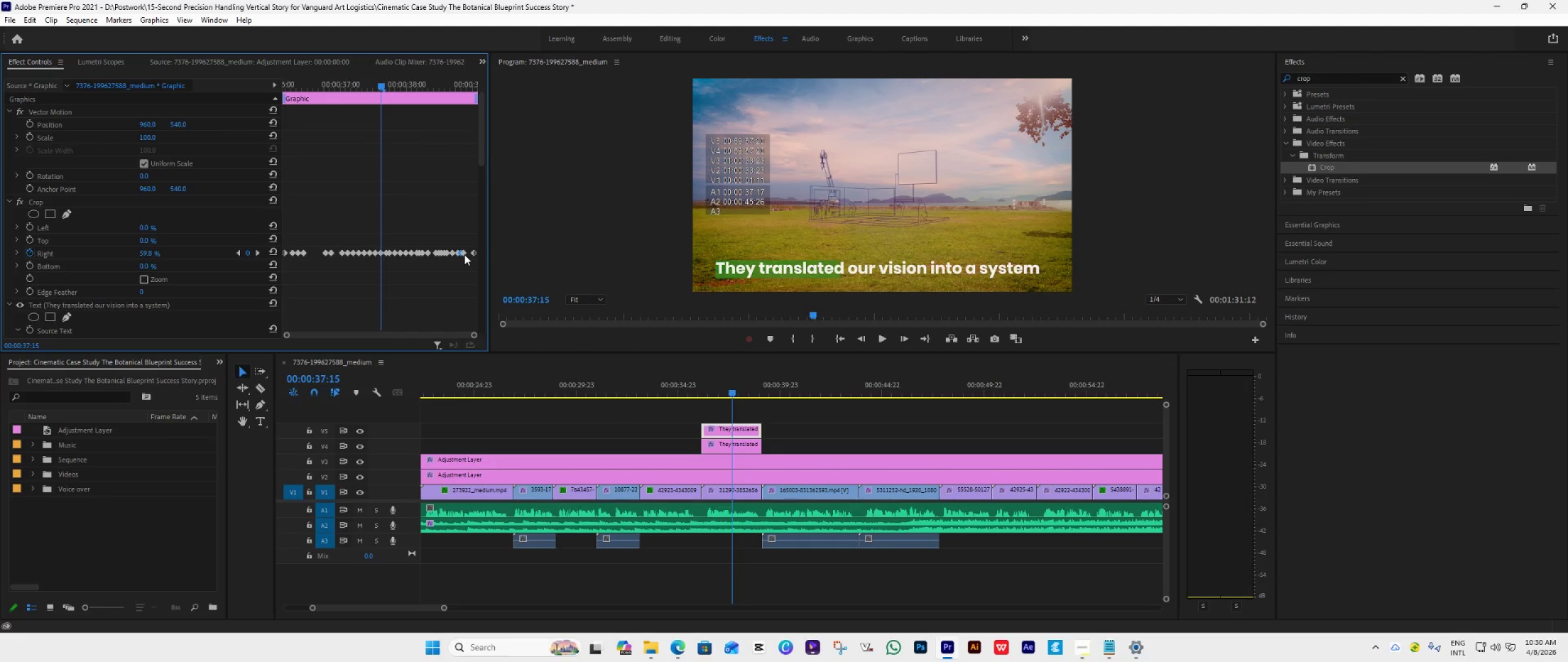 
left_click([464, 254])
 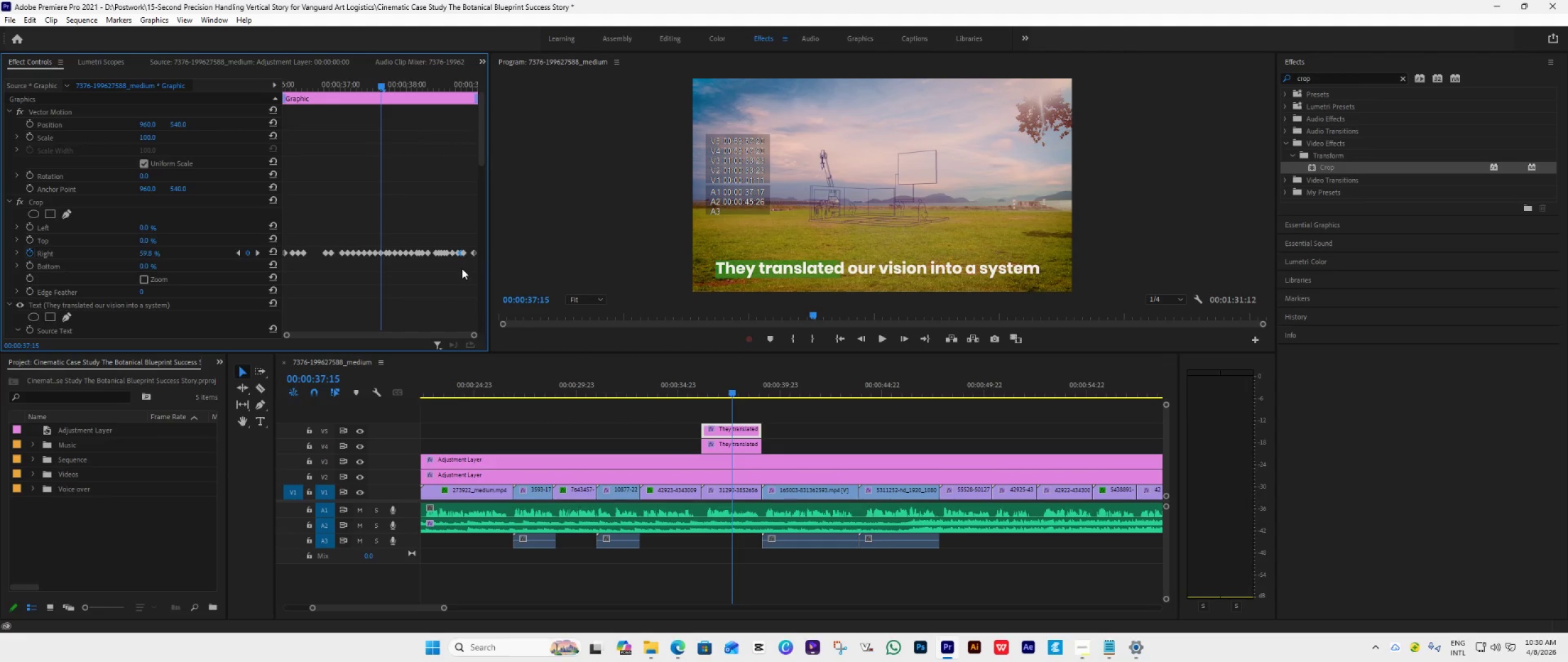 
hold_key(key=AltLeft, duration=0.73)
scroll: coordinate [462, 268], scroll_direction: up, amount: 6.0
 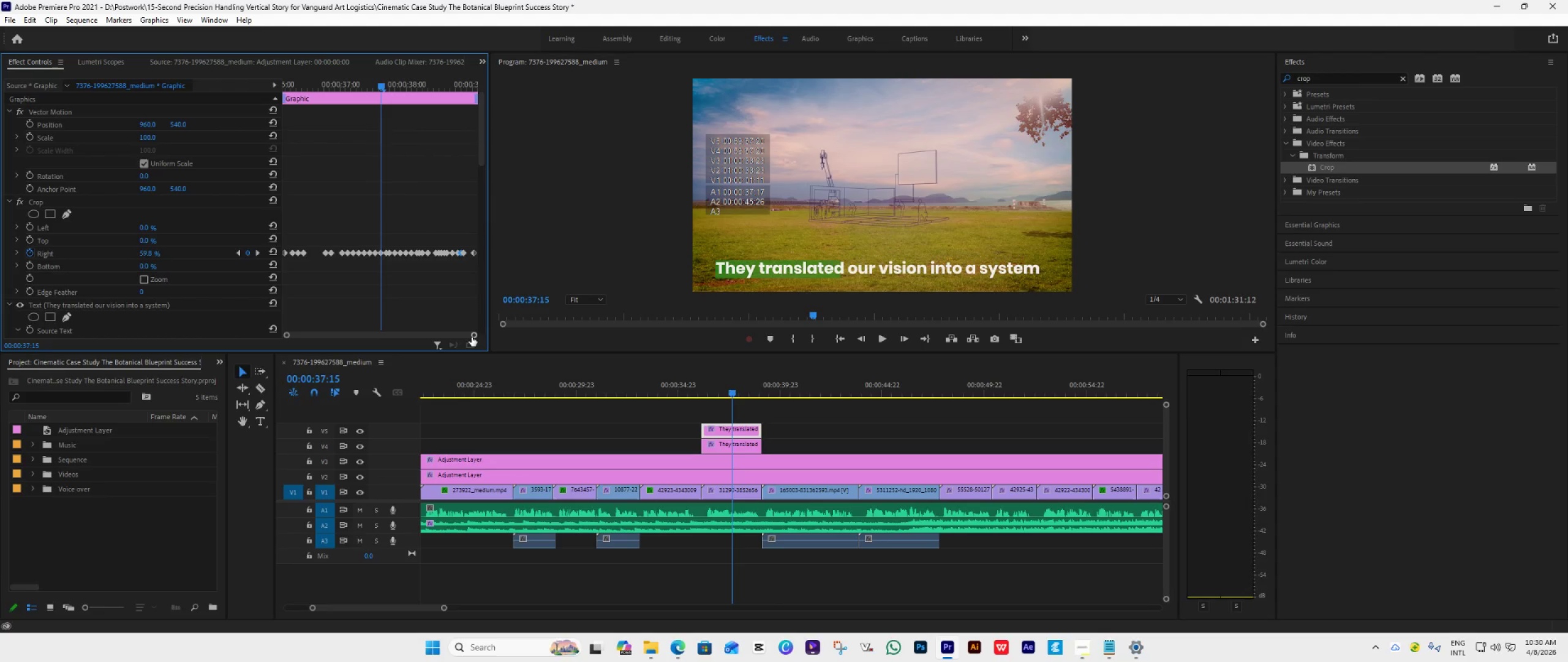 
left_click_drag(start_coordinate=[473, 337], to_coordinate=[443, 335])
 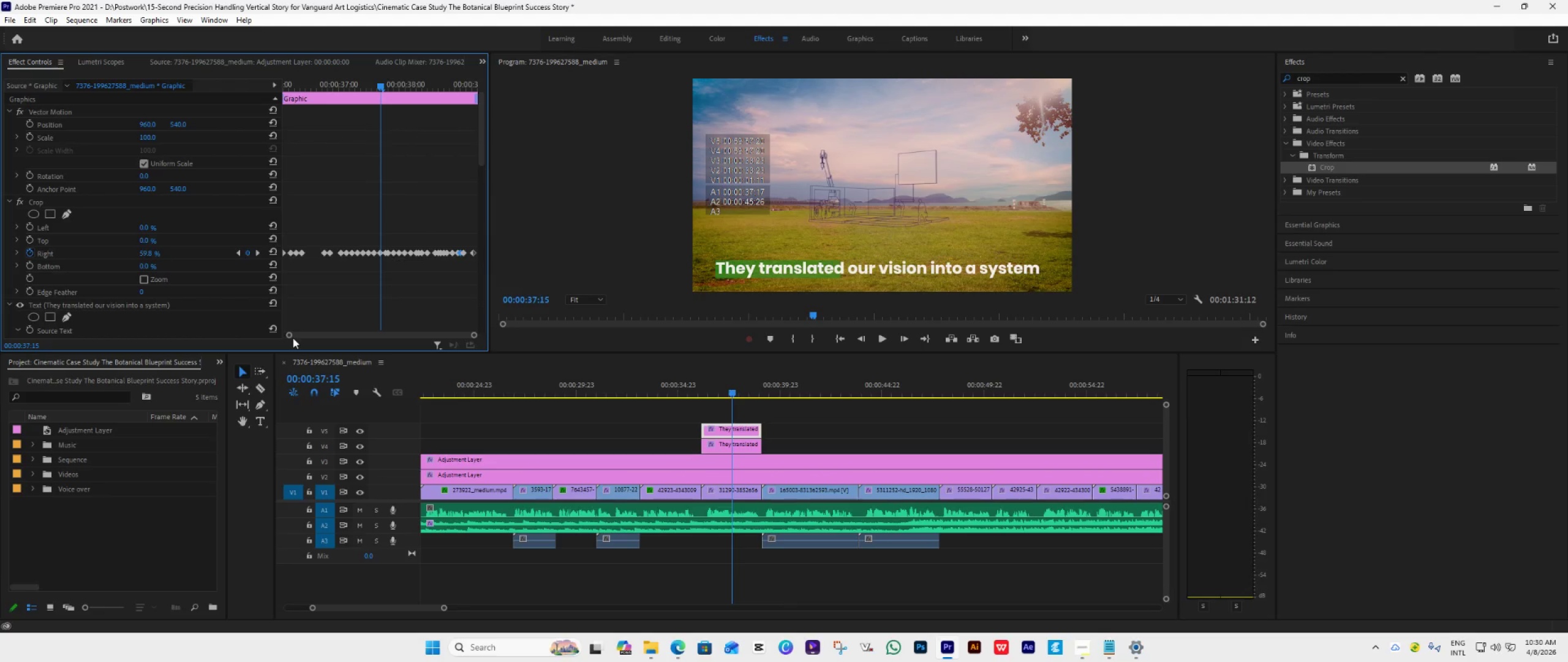 
left_click_drag(start_coordinate=[292, 337], to_coordinate=[316, 341])
 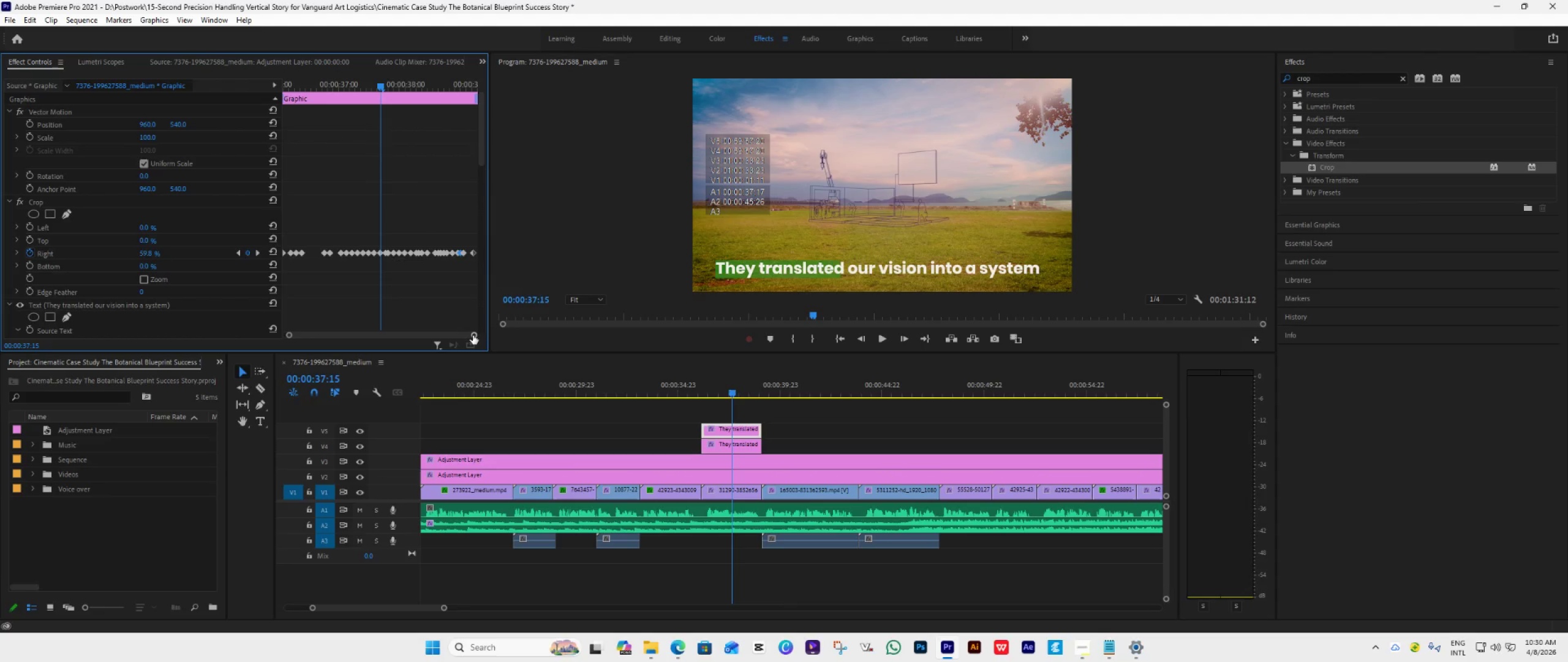 
left_click_drag(start_coordinate=[473, 335], to_coordinate=[453, 332])
 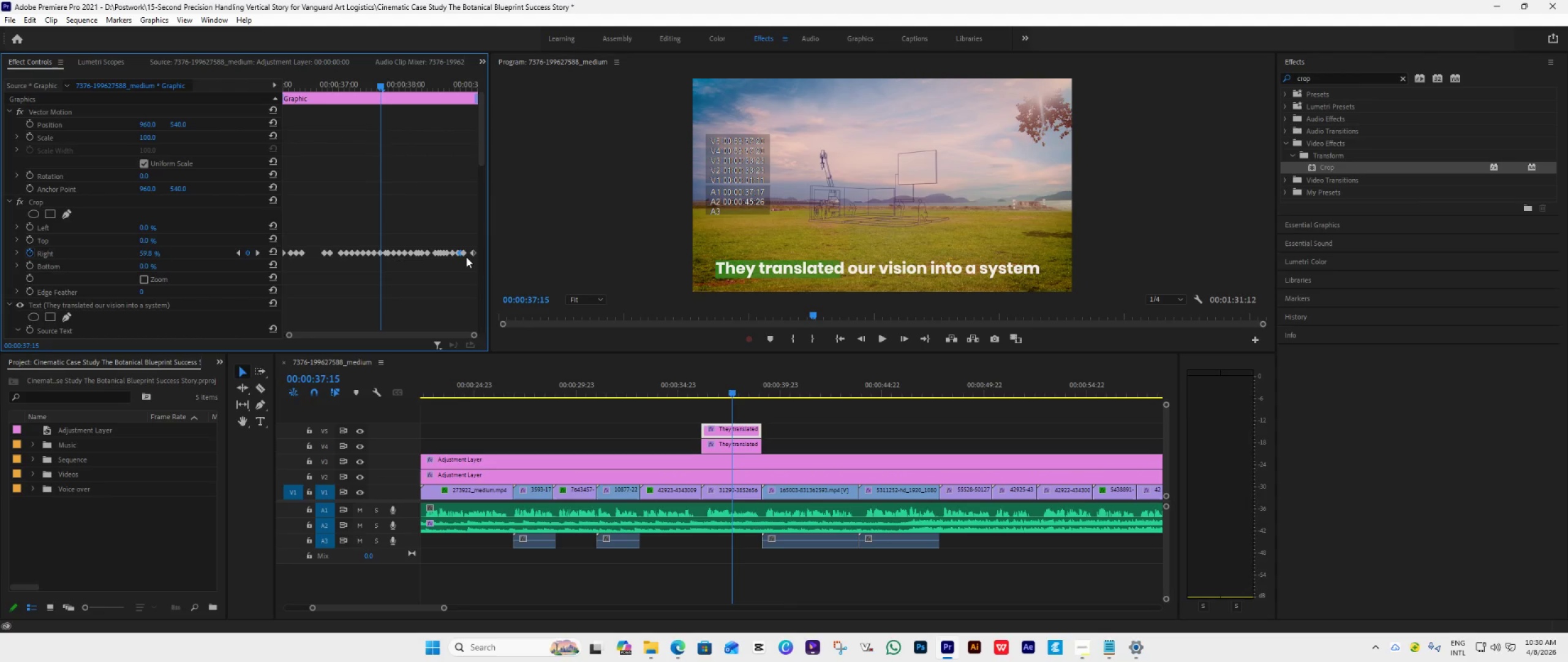 
left_click([467, 257])
 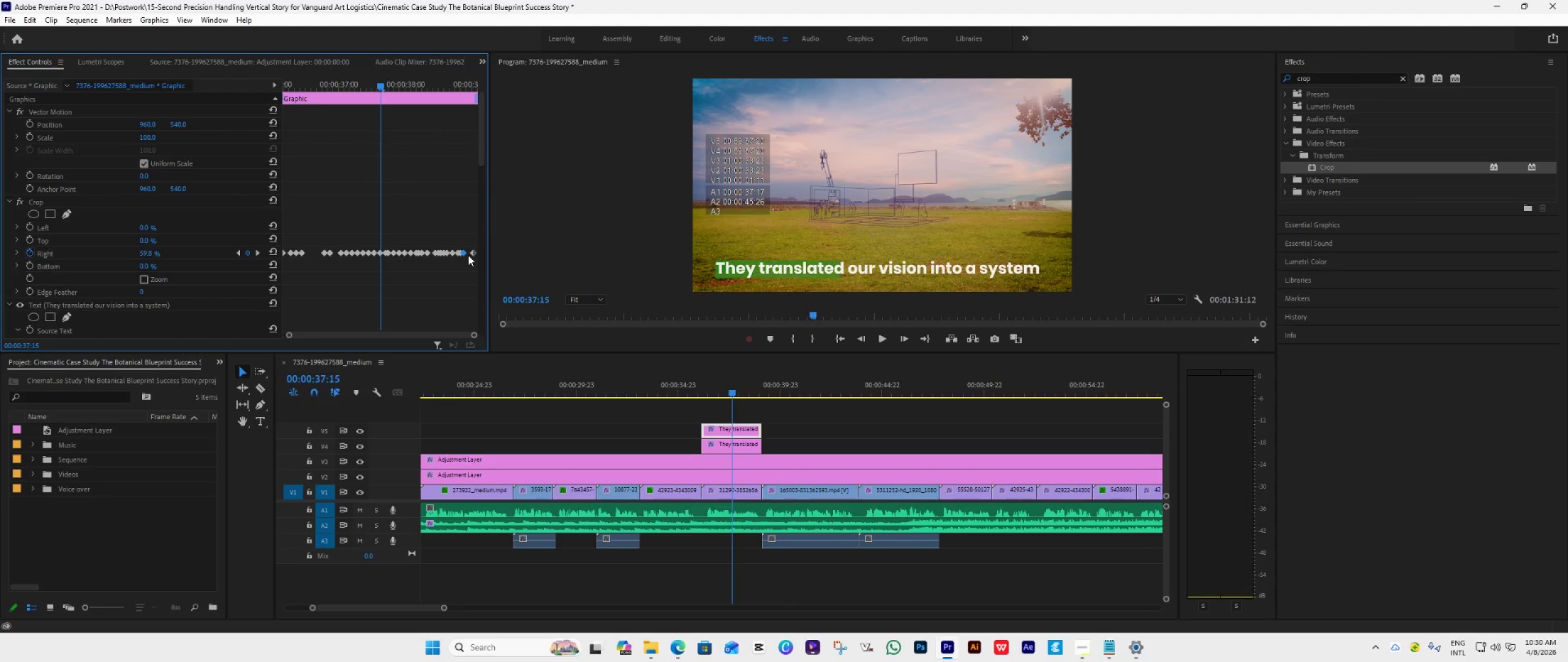 
left_click_drag(start_coordinate=[468, 255], to_coordinate=[467, 258])
 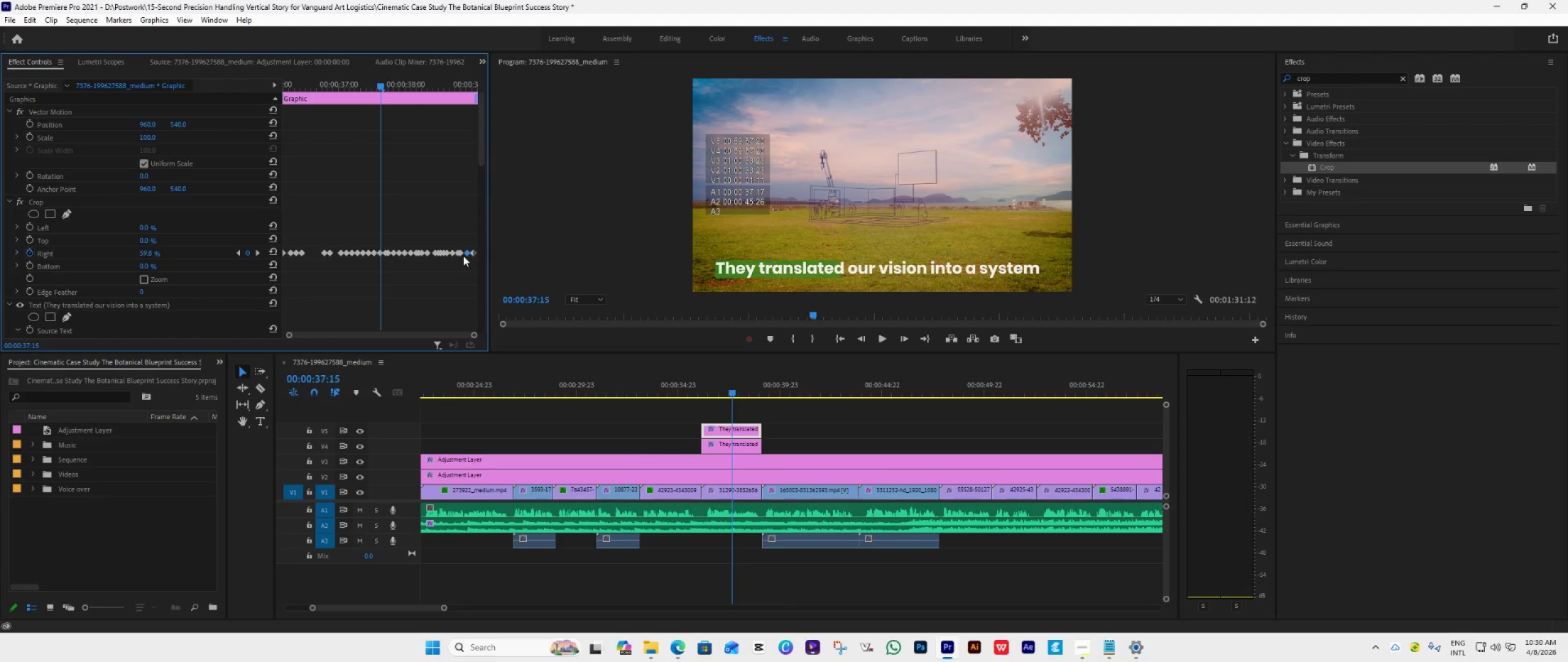 
left_click([462, 255])
 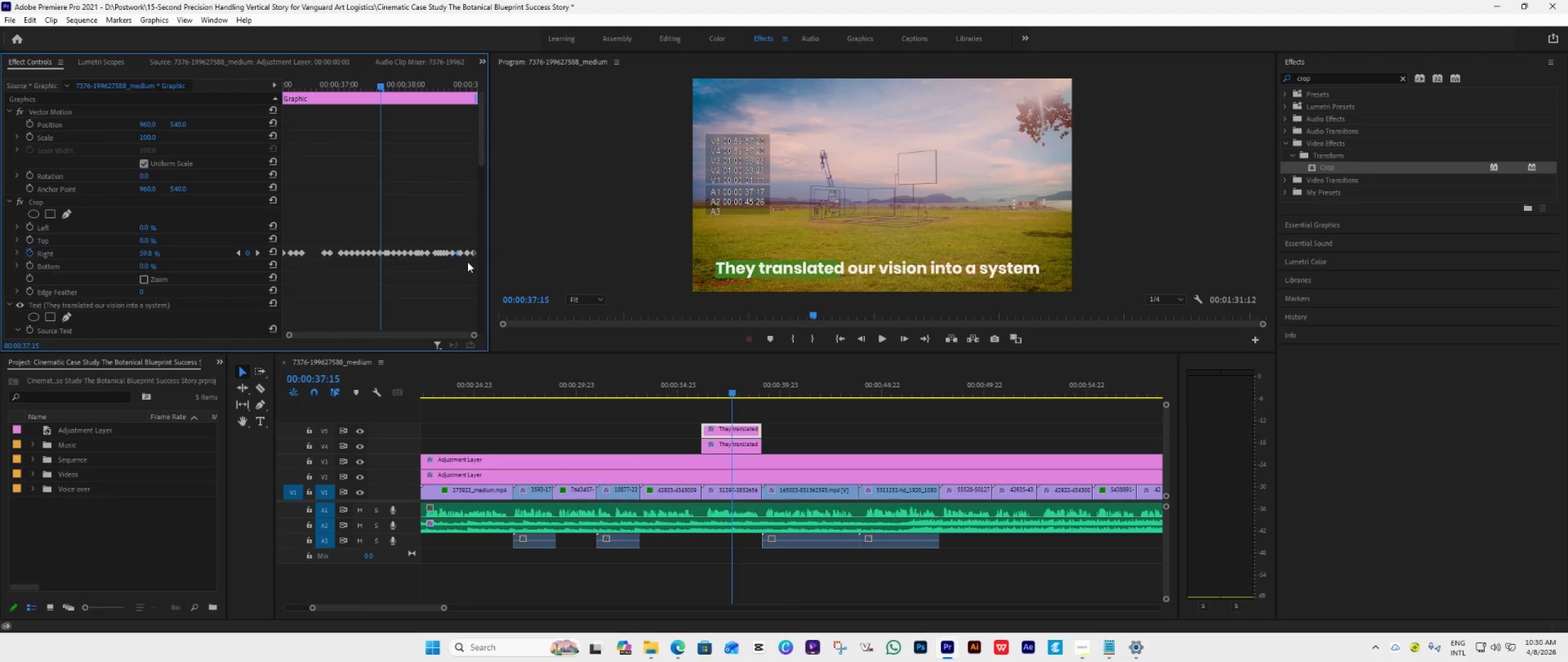 
left_click([467, 257])
 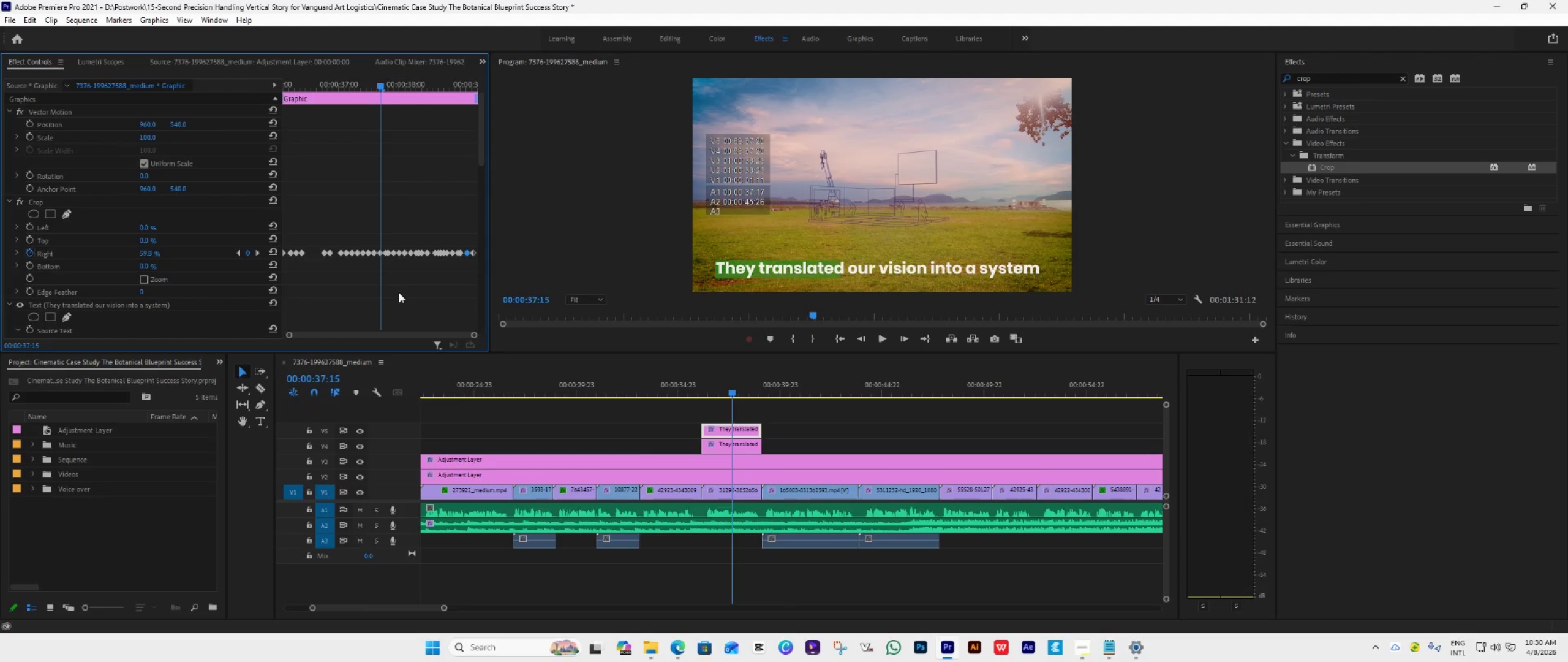 
wait(11.61)
 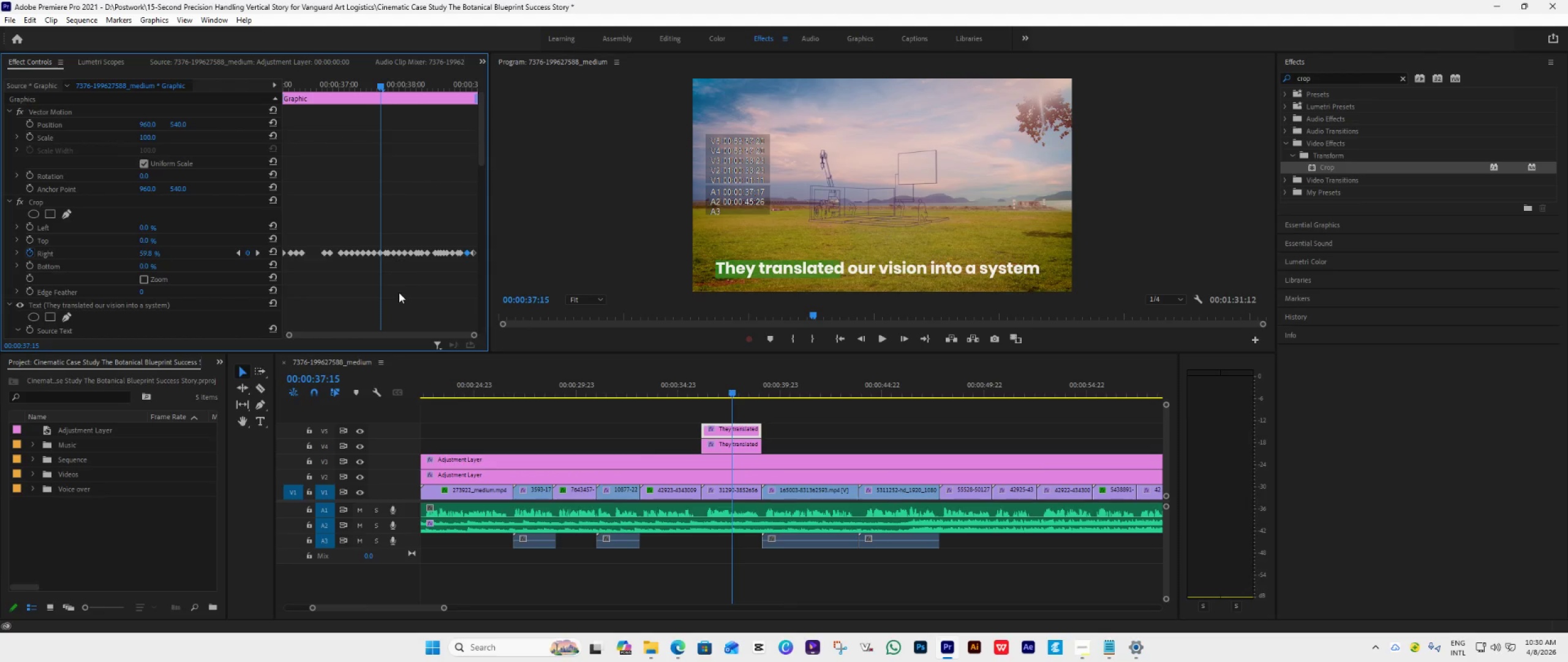 
key(Space)
 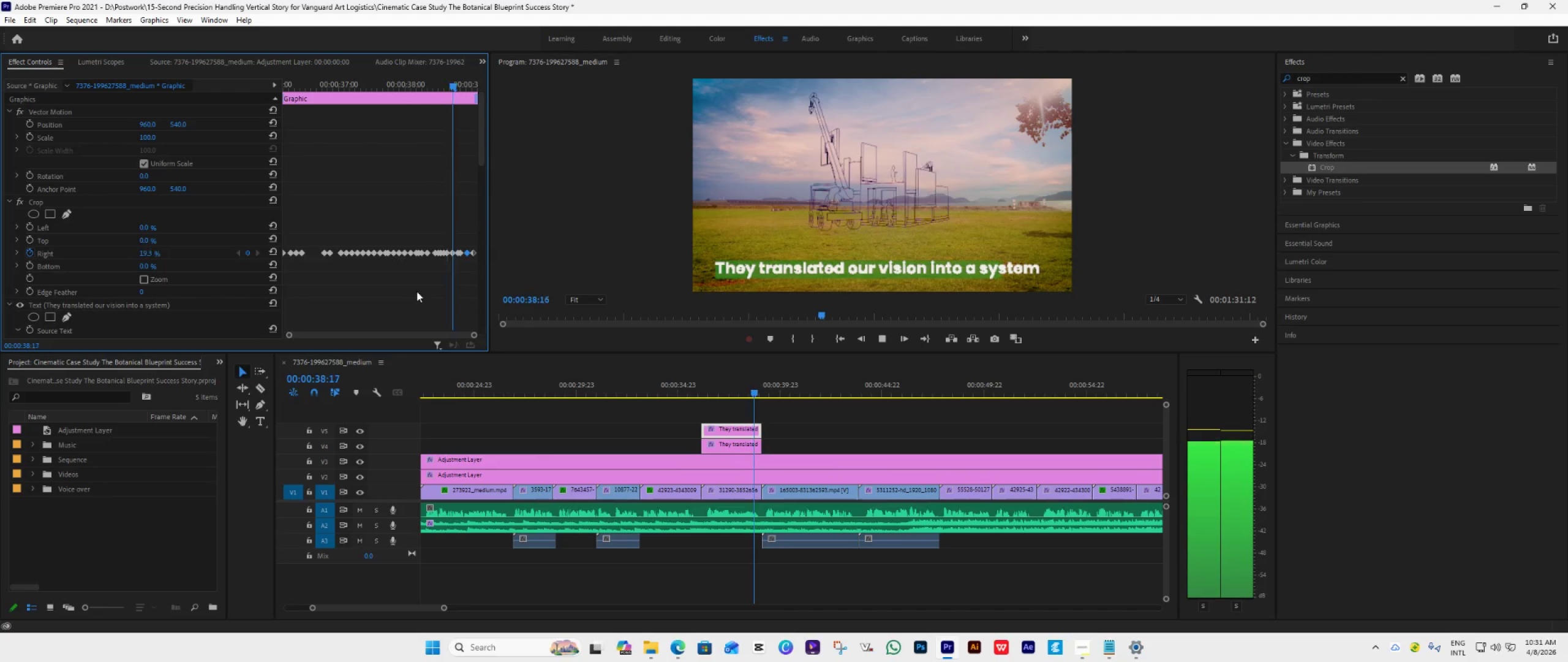 
key(Space)
 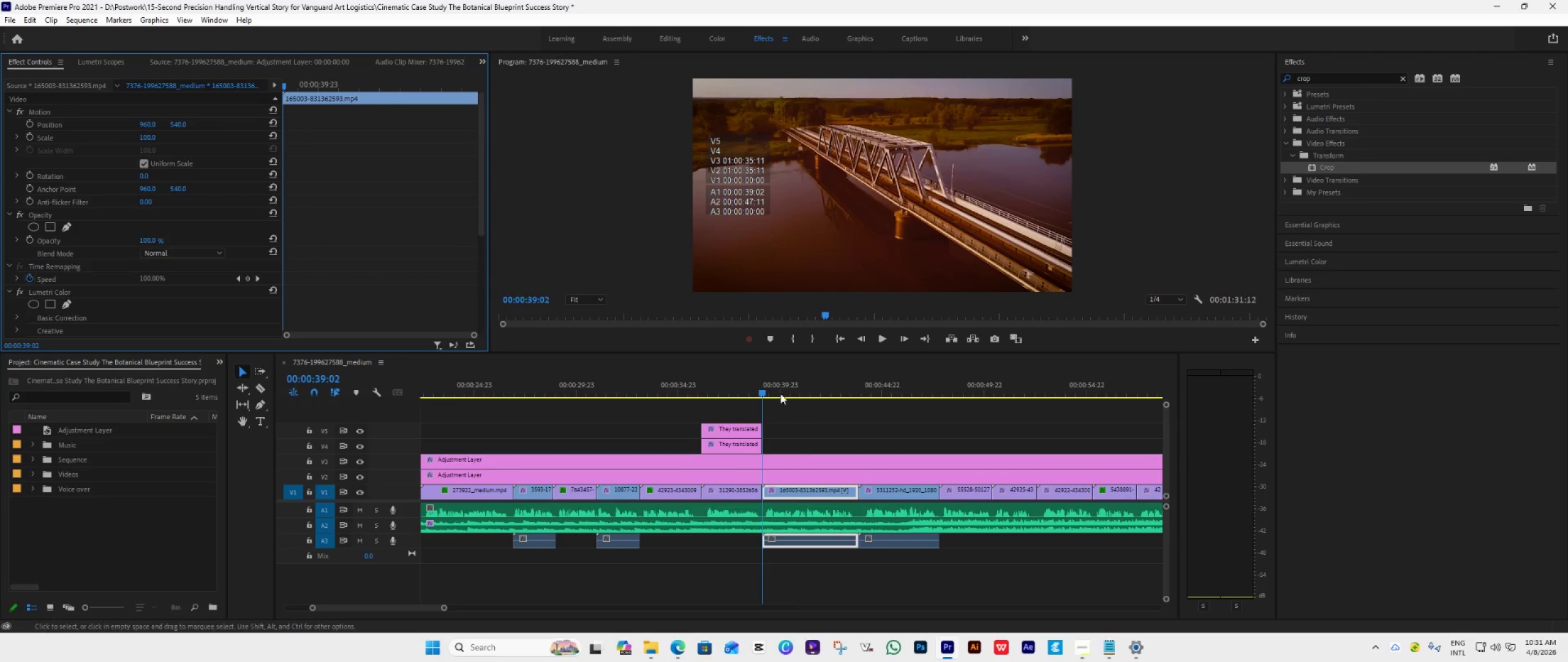 
left_click_drag(start_coordinate=[766, 388], to_coordinate=[707, 399])
 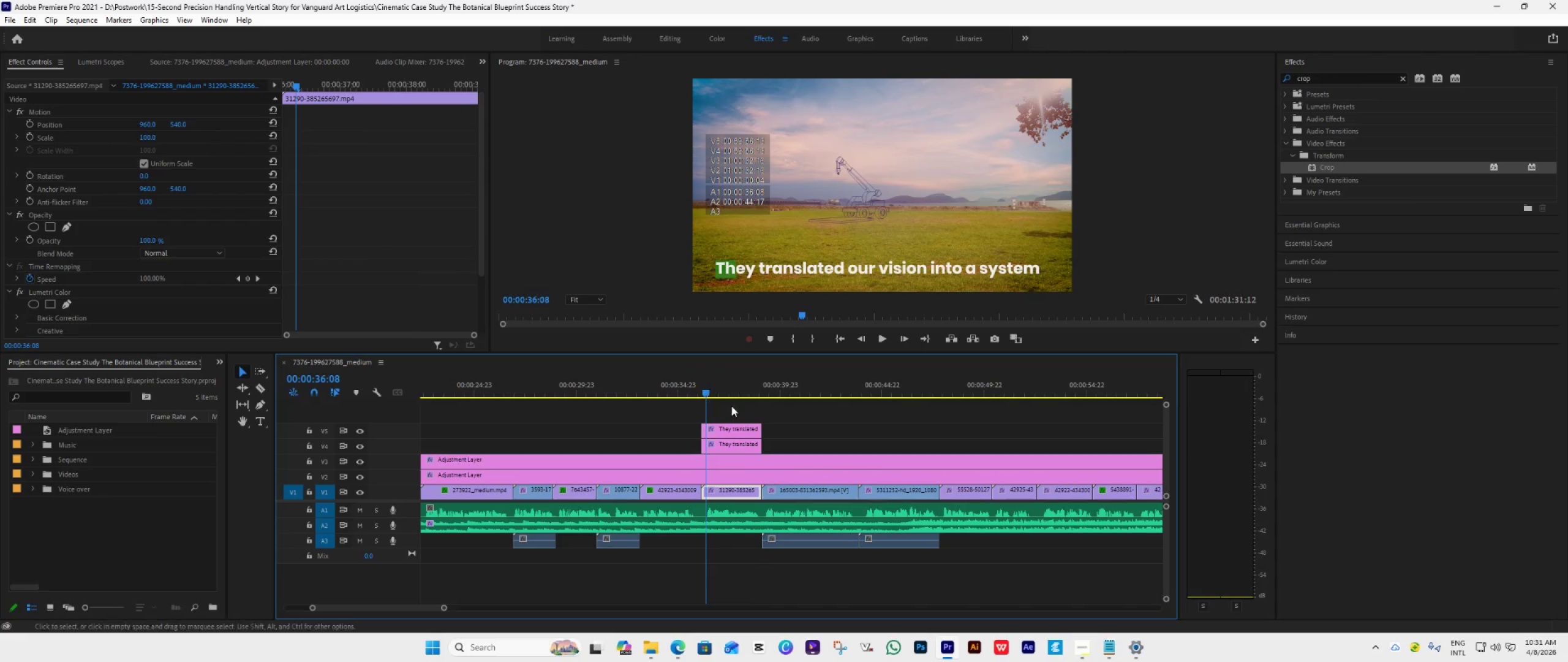 
key(Space)
 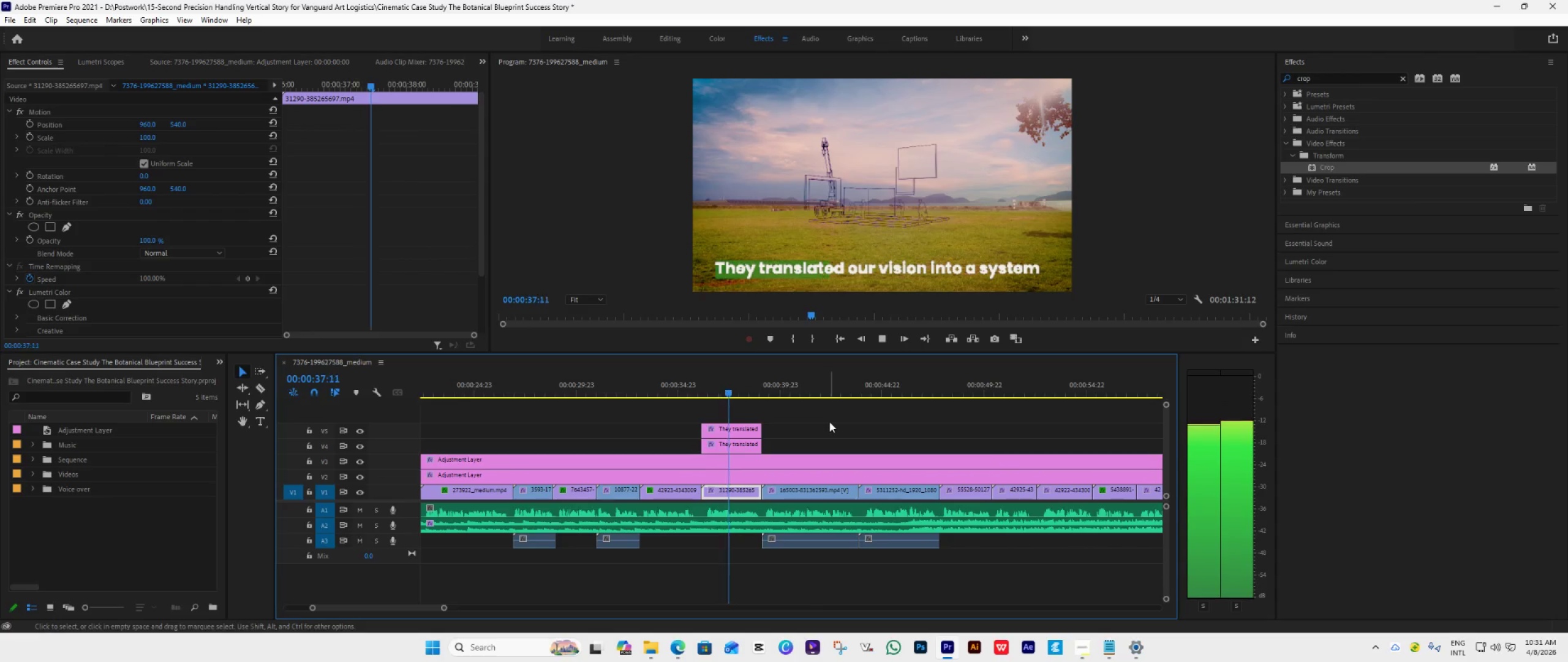 
key(Space)
 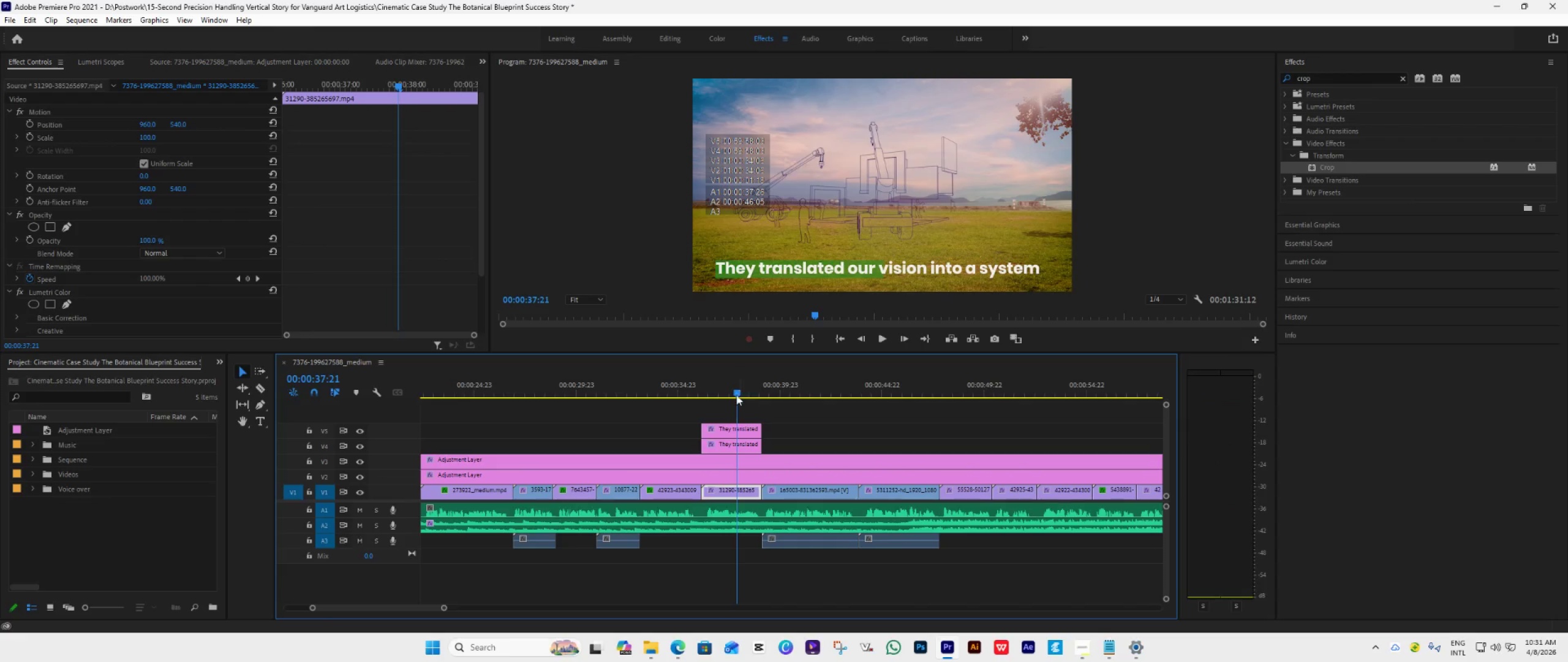 
left_click_drag(start_coordinate=[735, 392], to_coordinate=[725, 394])
 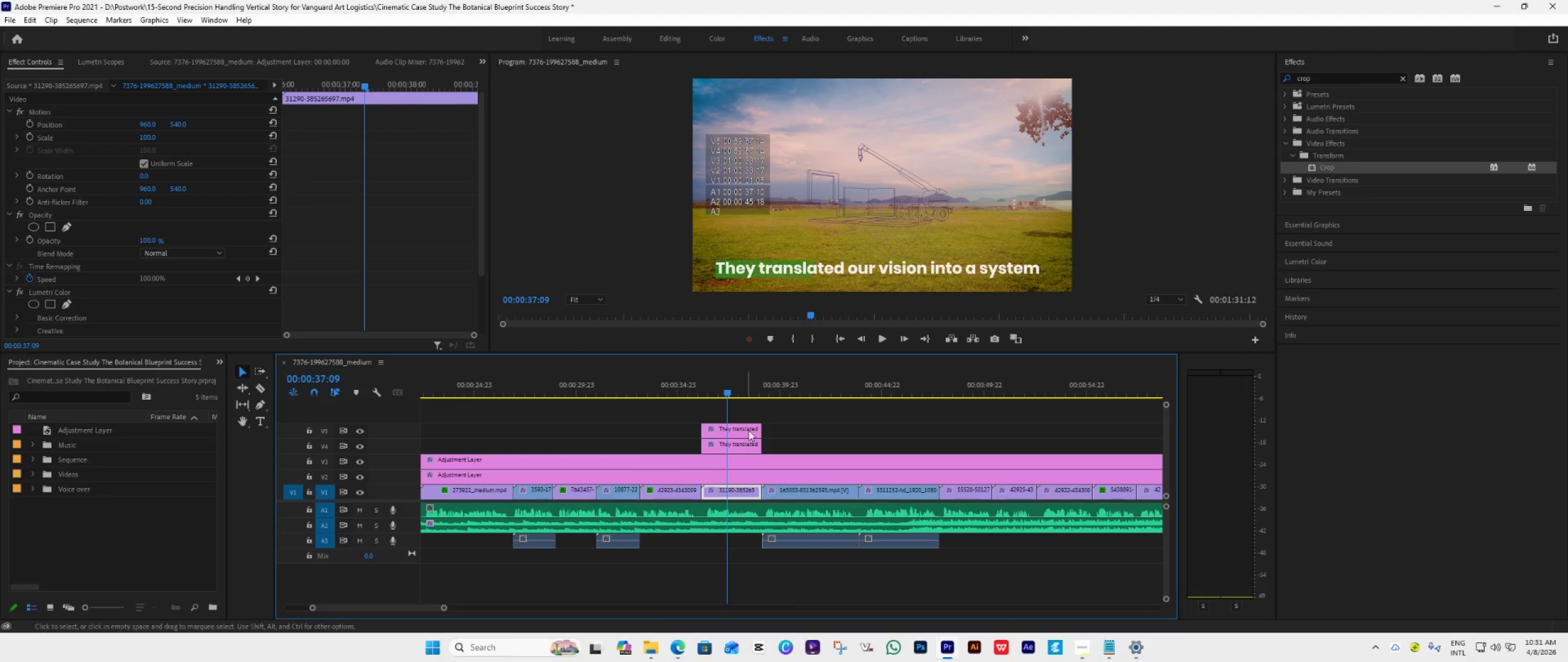 
left_click([749, 428])
 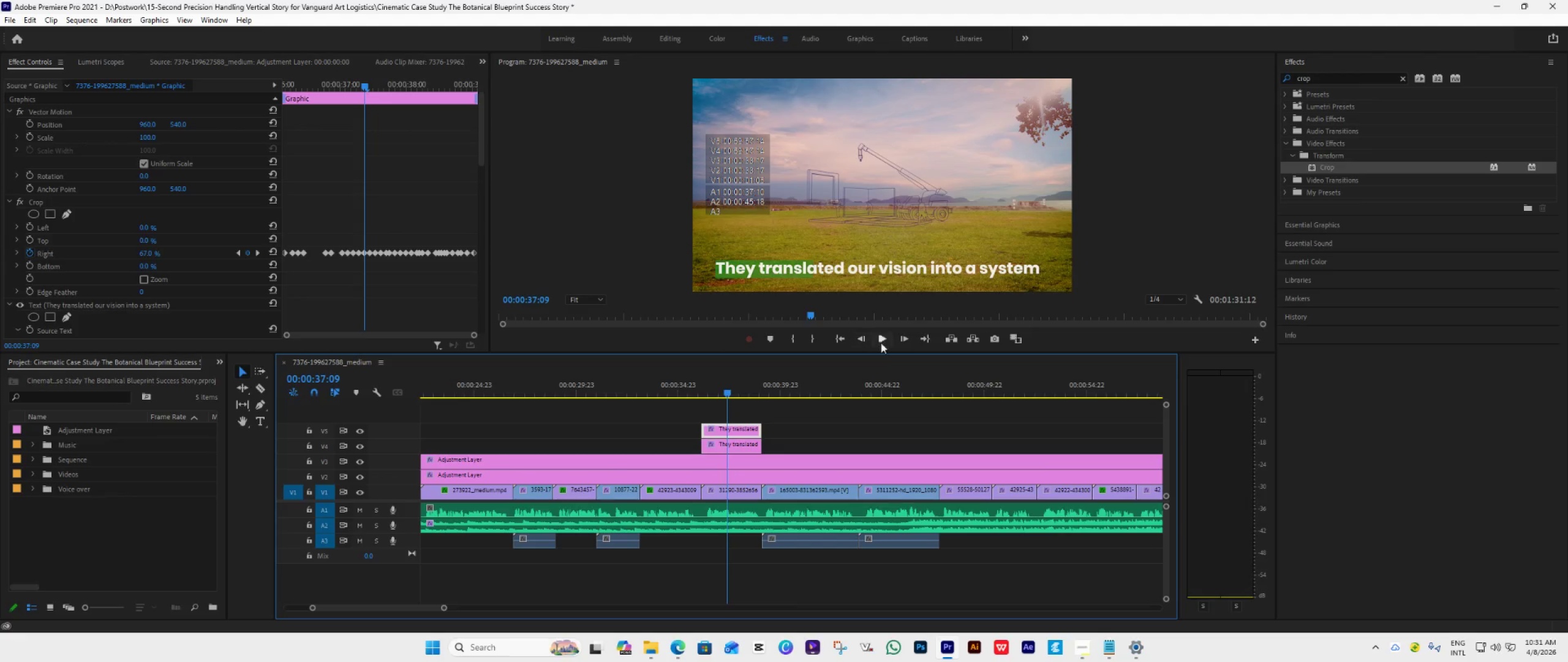 
double_click([913, 341])
 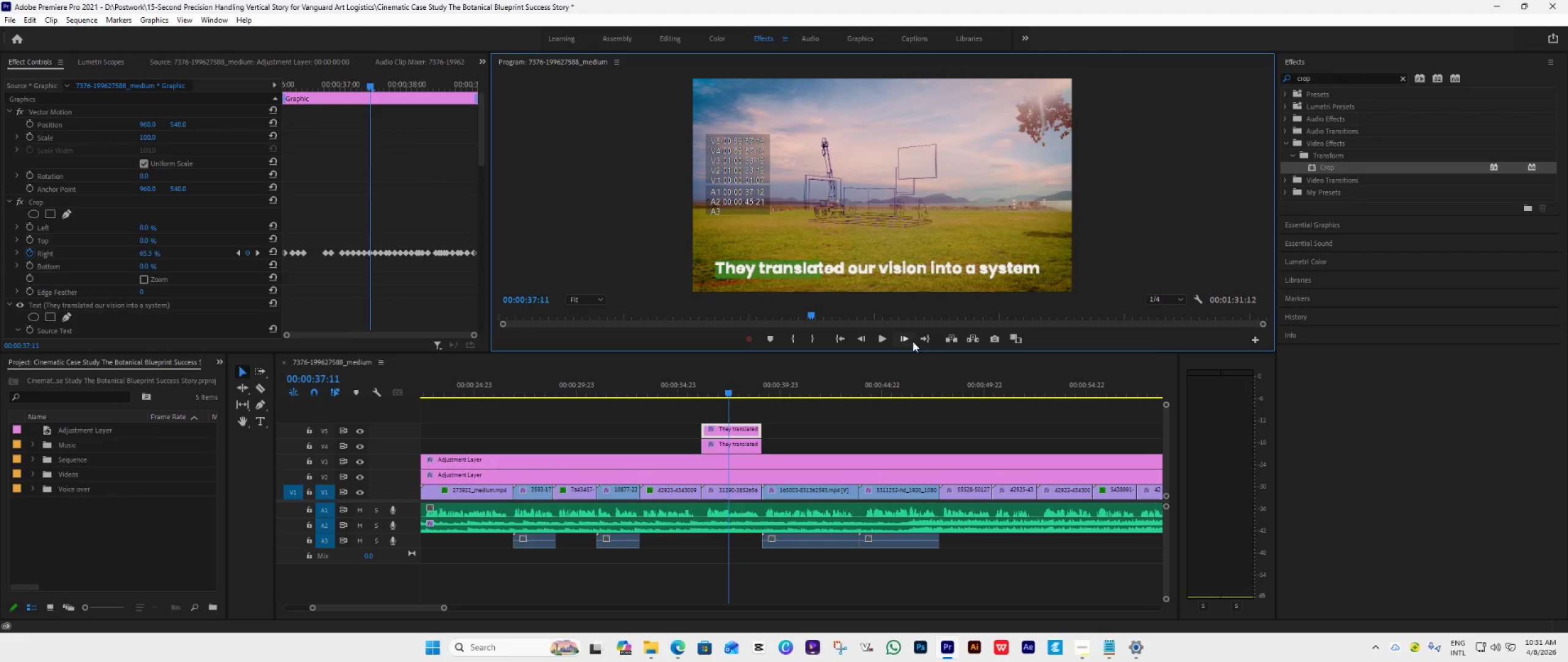 
triple_click([913, 341])
 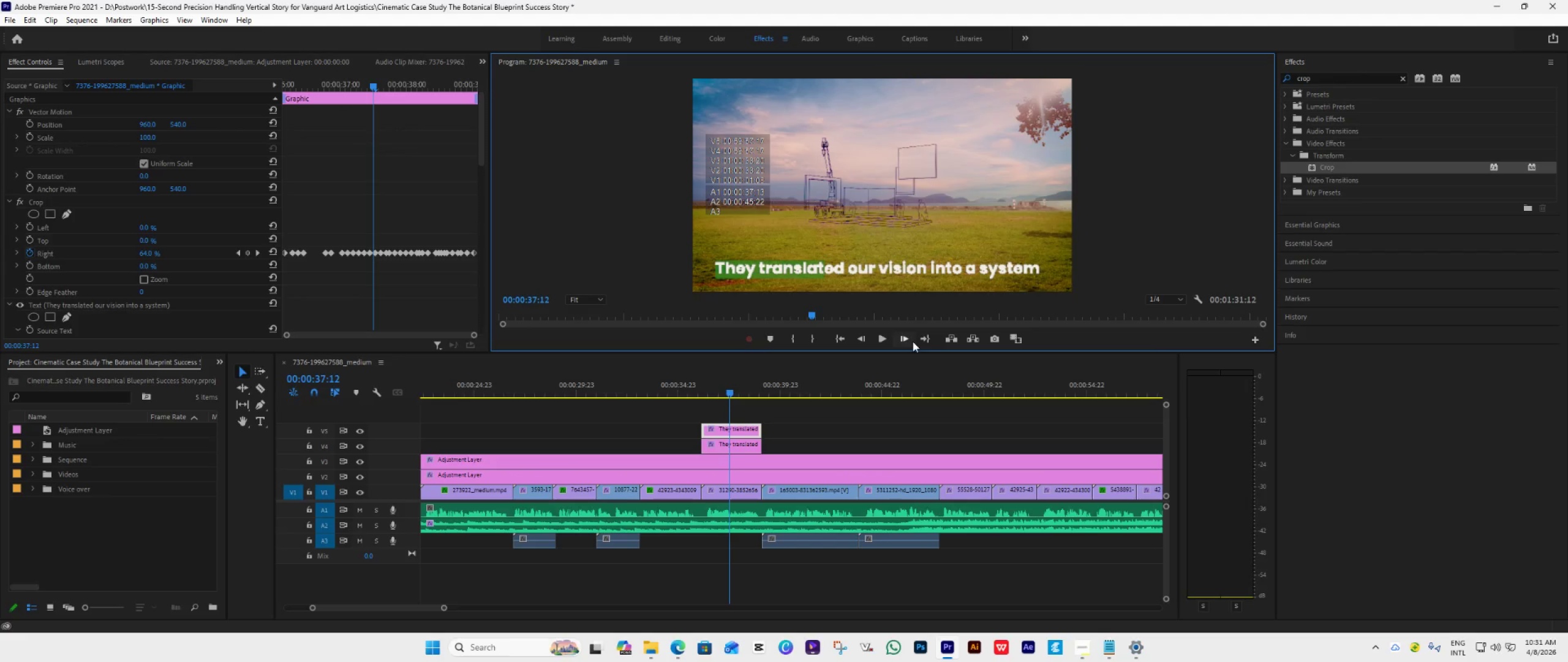 
triple_click([913, 341])
 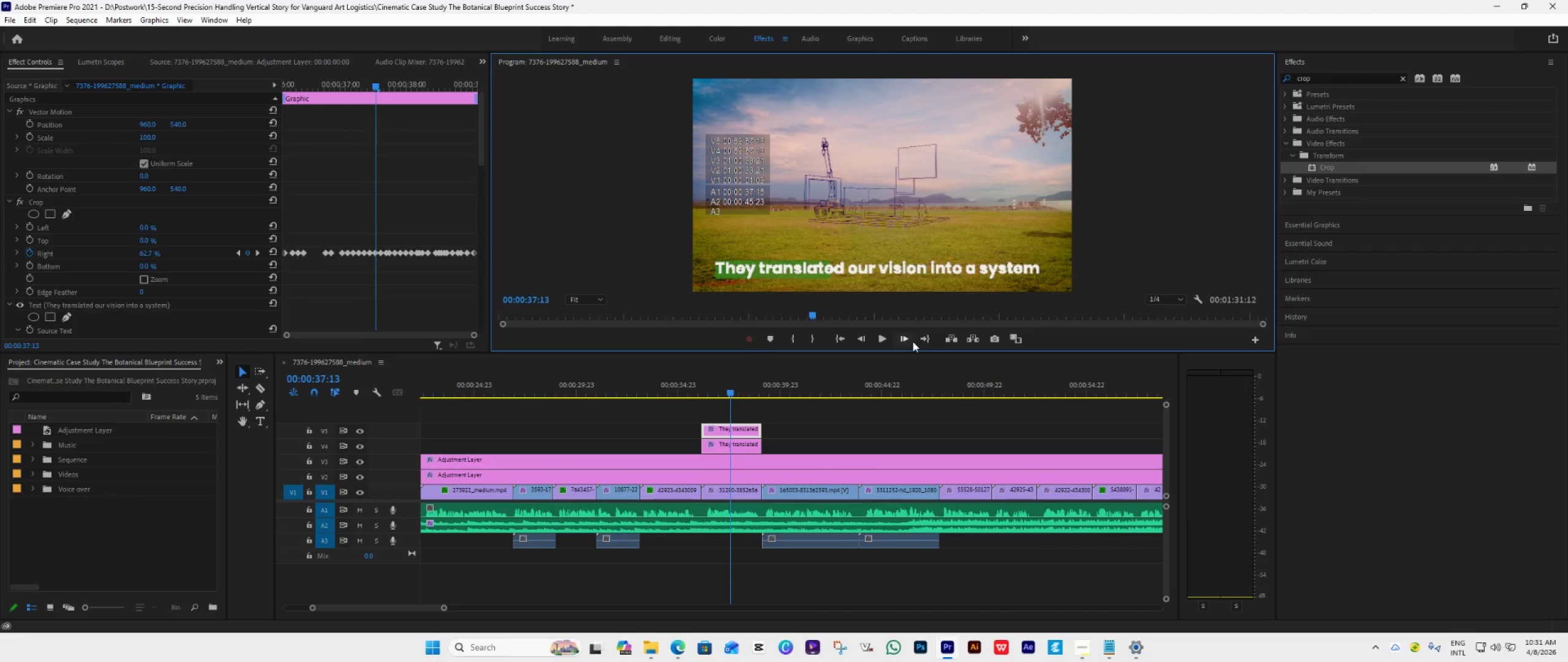 
triple_click([913, 341])
 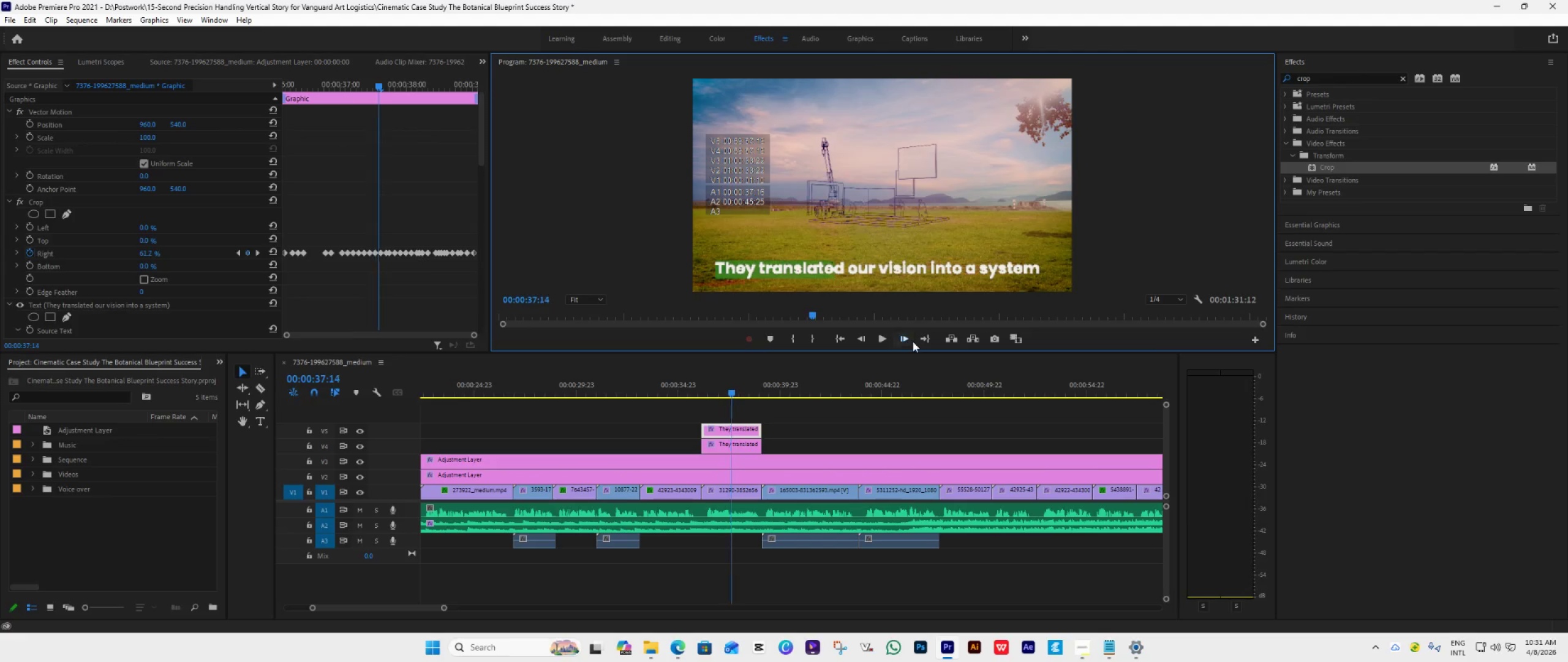 
triple_click([913, 341])
 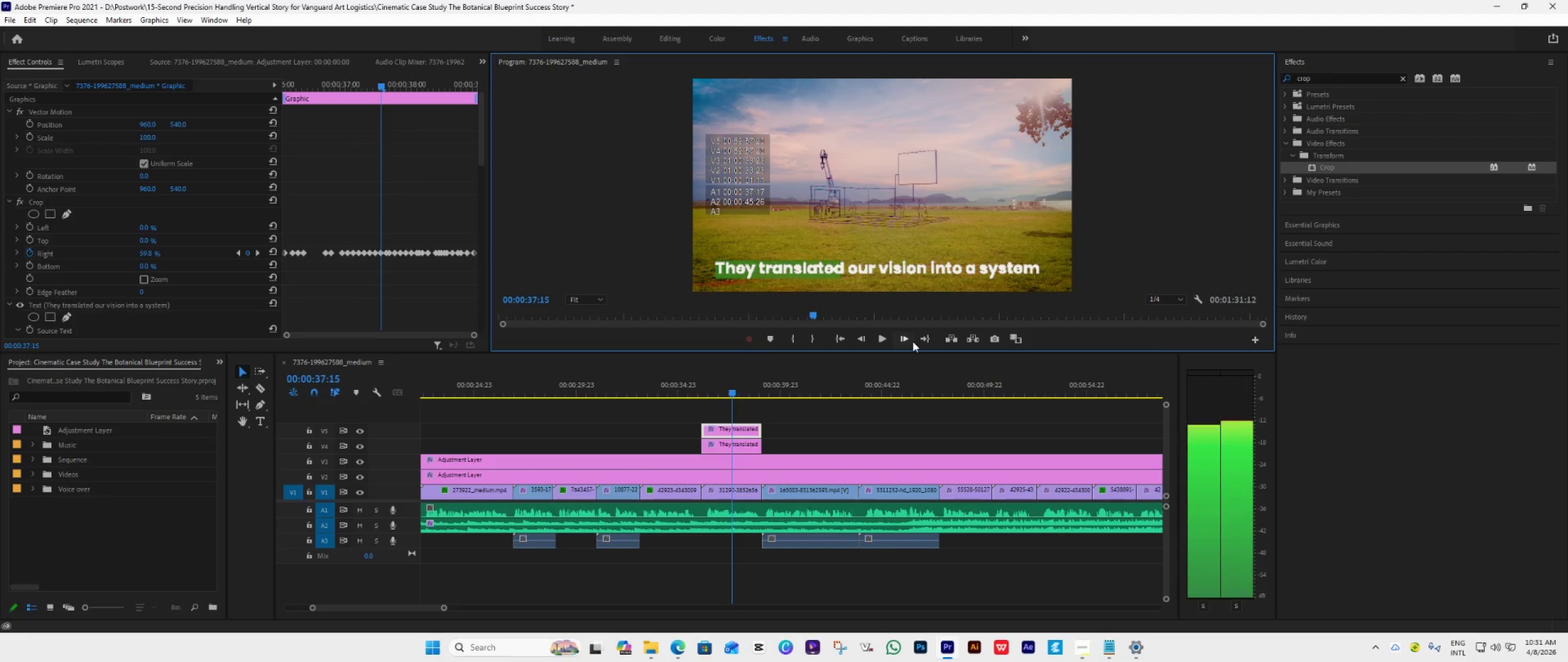 
triple_click([913, 341])
 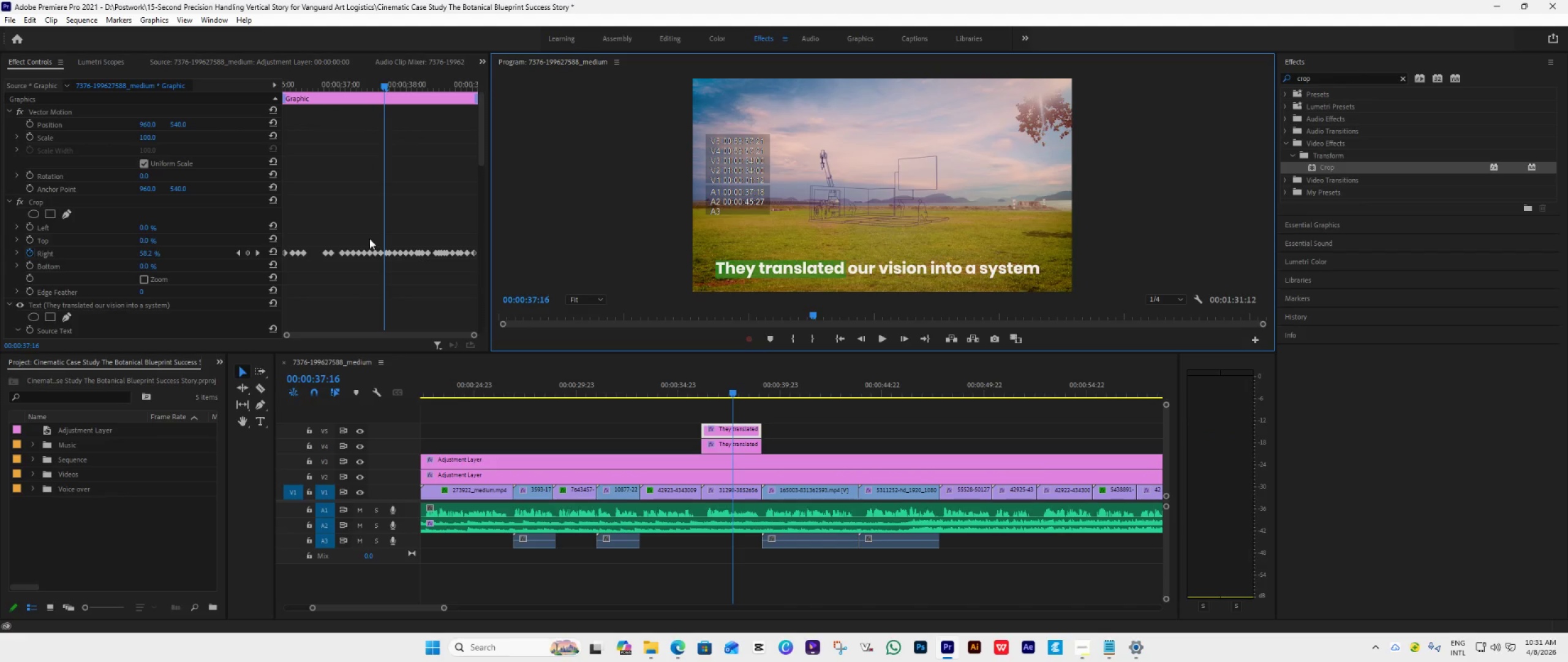 
left_click([323, 254])
 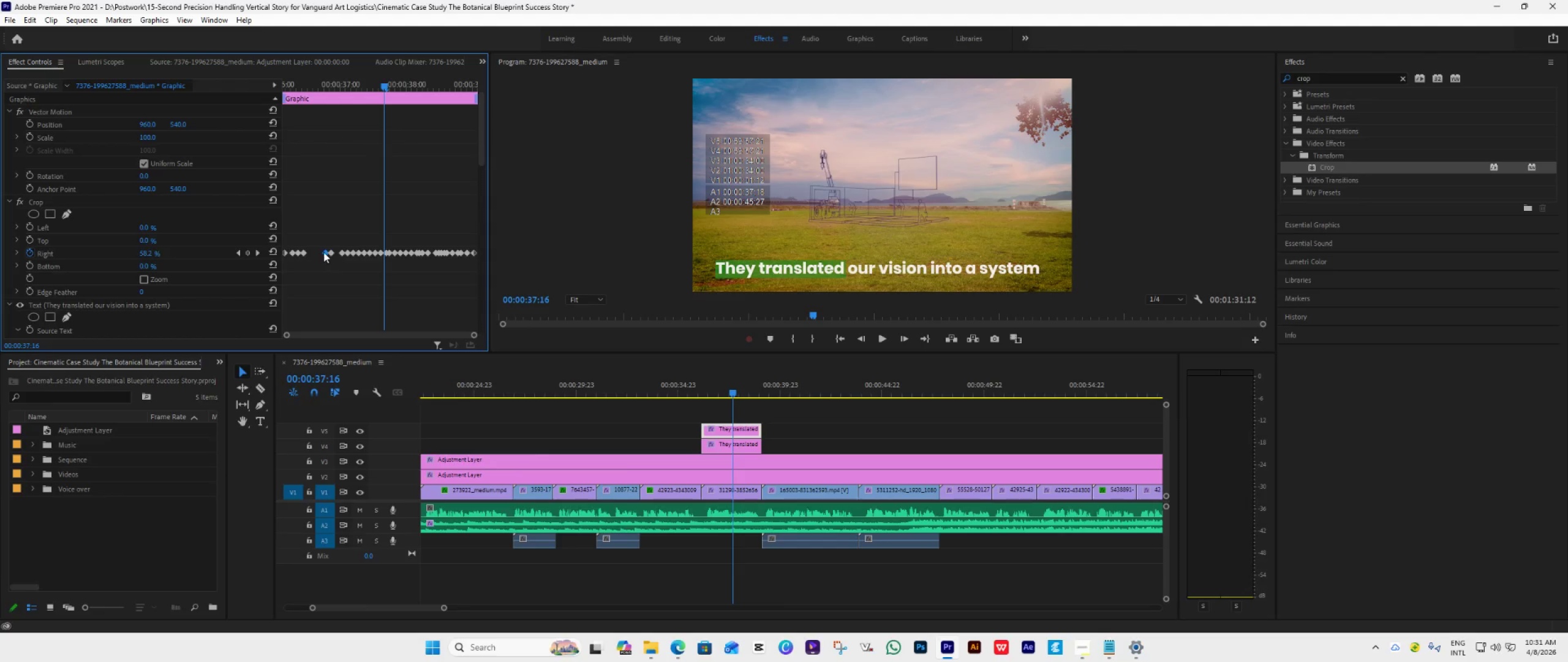 
left_click_drag(start_coordinate=[323, 252], to_coordinate=[312, 254])
 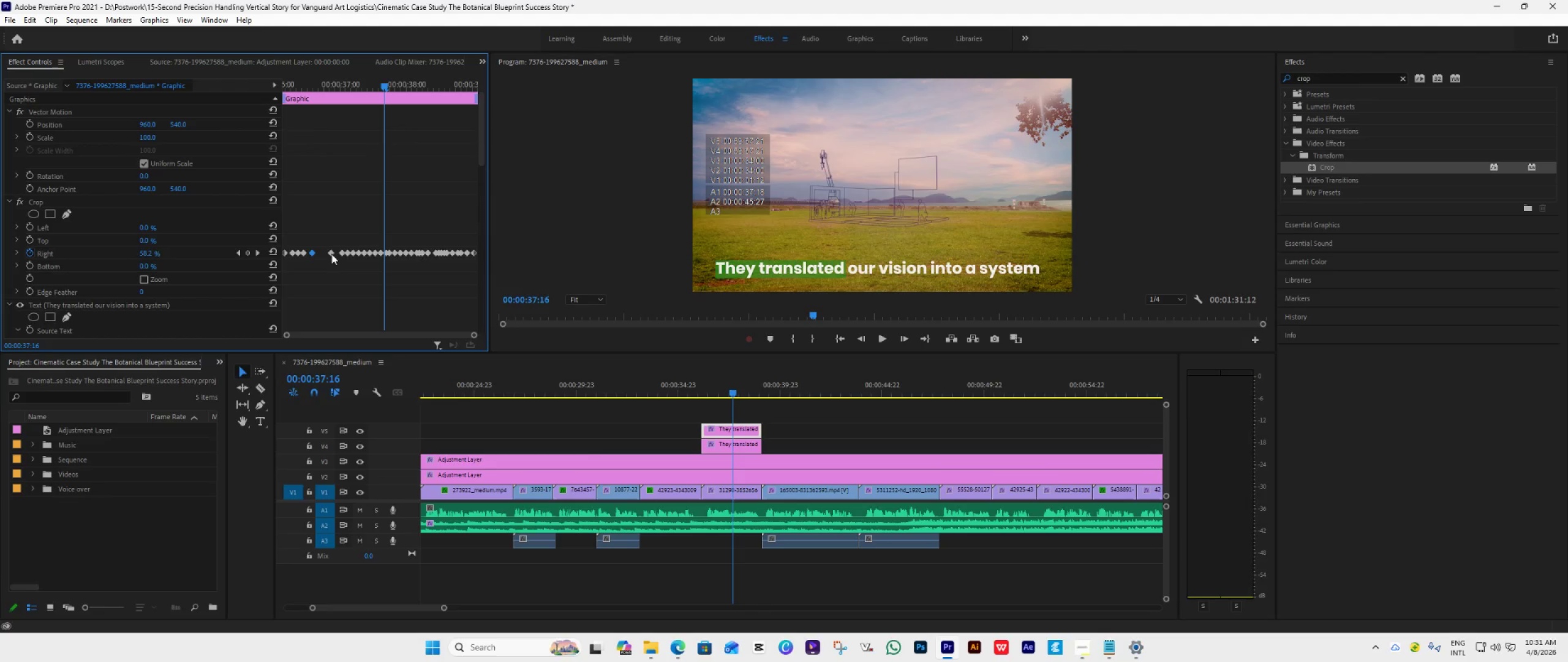 
left_click_drag(start_coordinate=[331, 254], to_coordinate=[322, 261])
 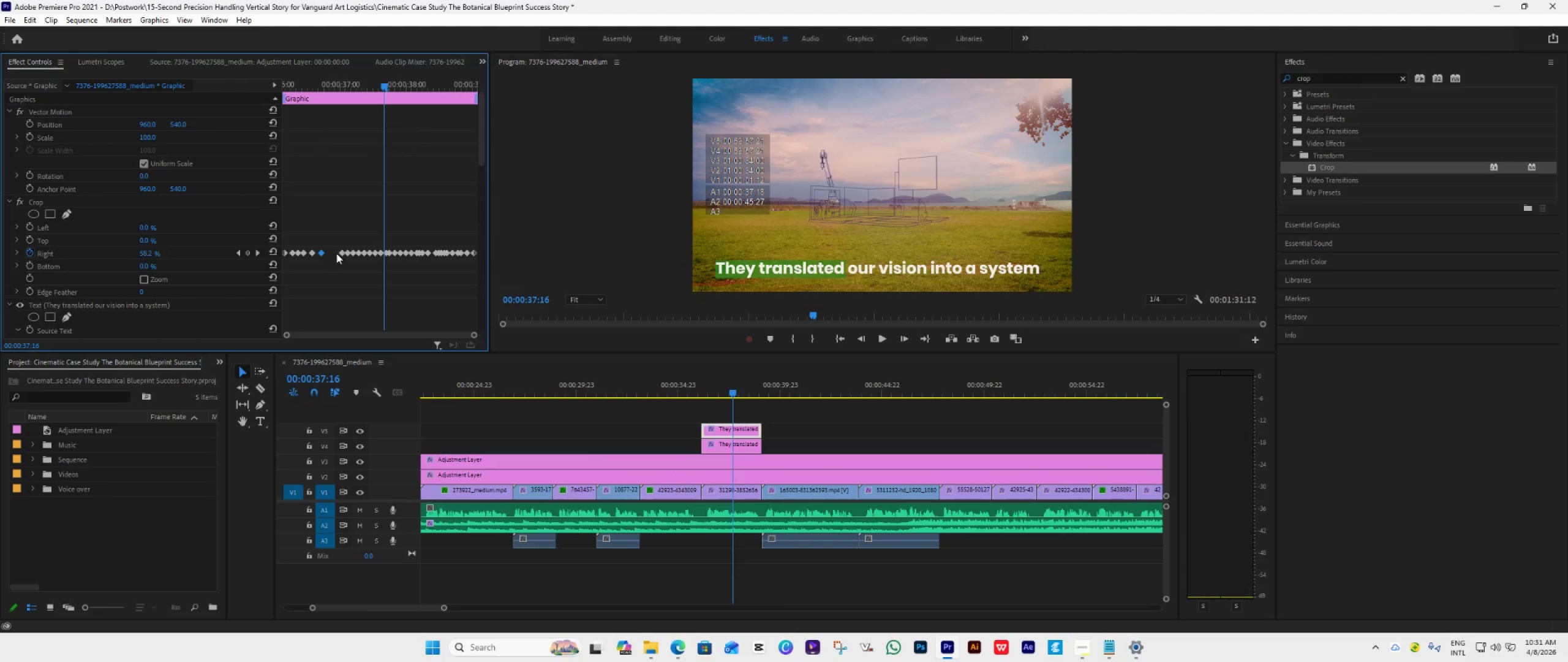 
left_click([338, 253])
 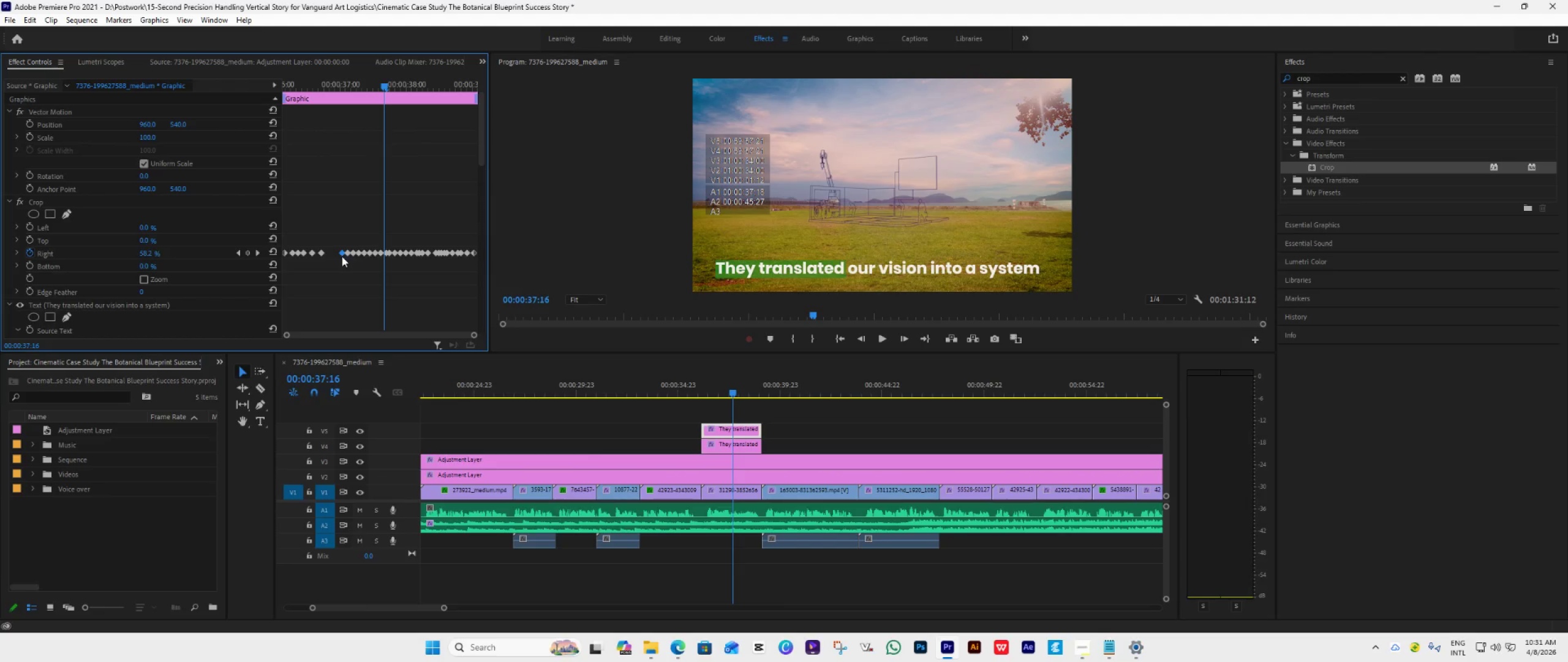 
left_click_drag(start_coordinate=[342, 254], to_coordinate=[329, 260])
 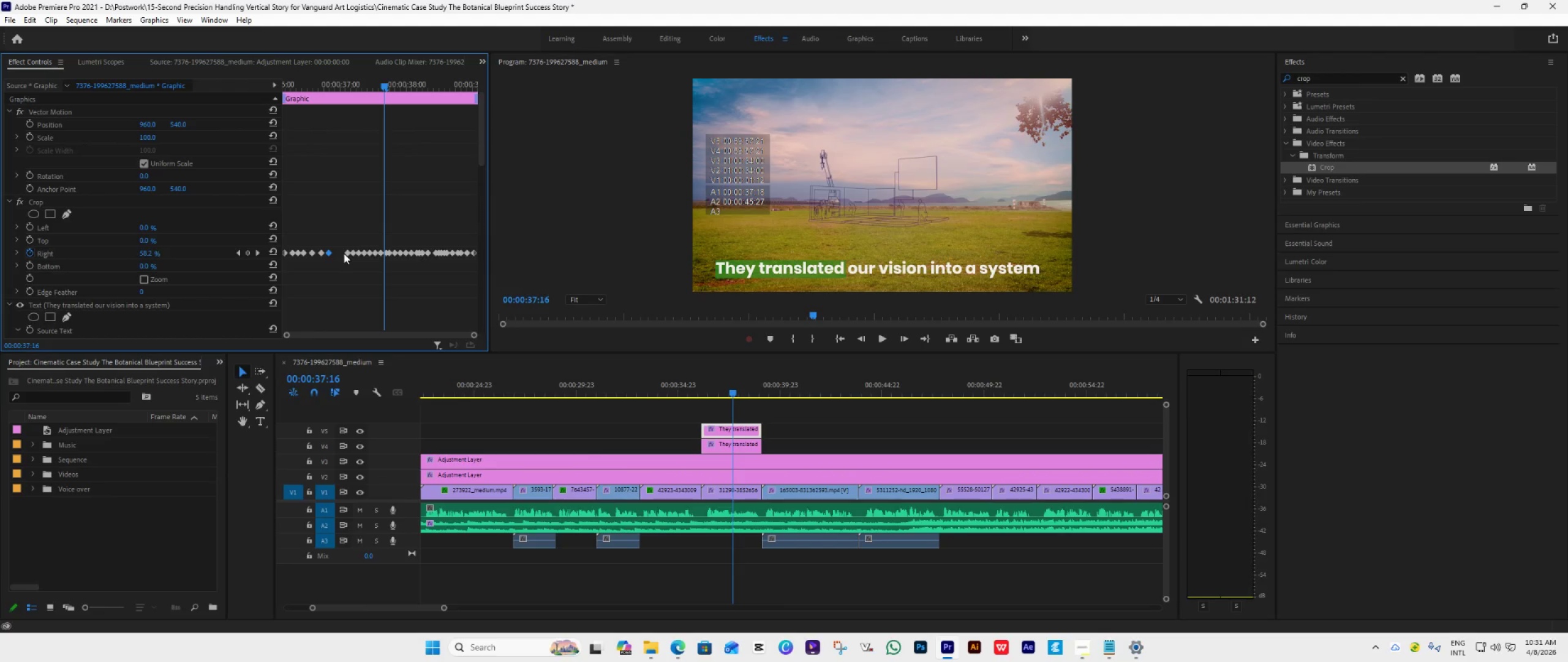 
left_click([344, 253])
 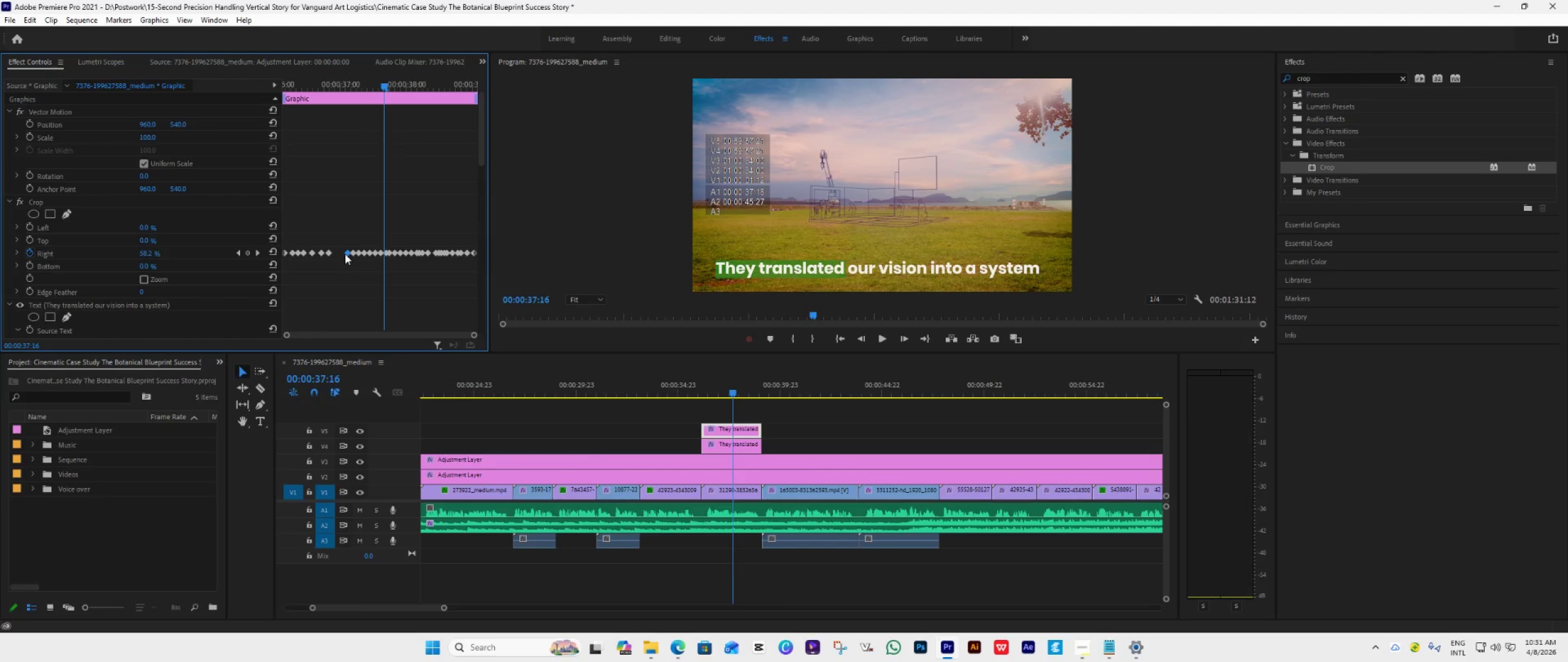 
left_click_drag(start_coordinate=[345, 254], to_coordinate=[337, 256])
 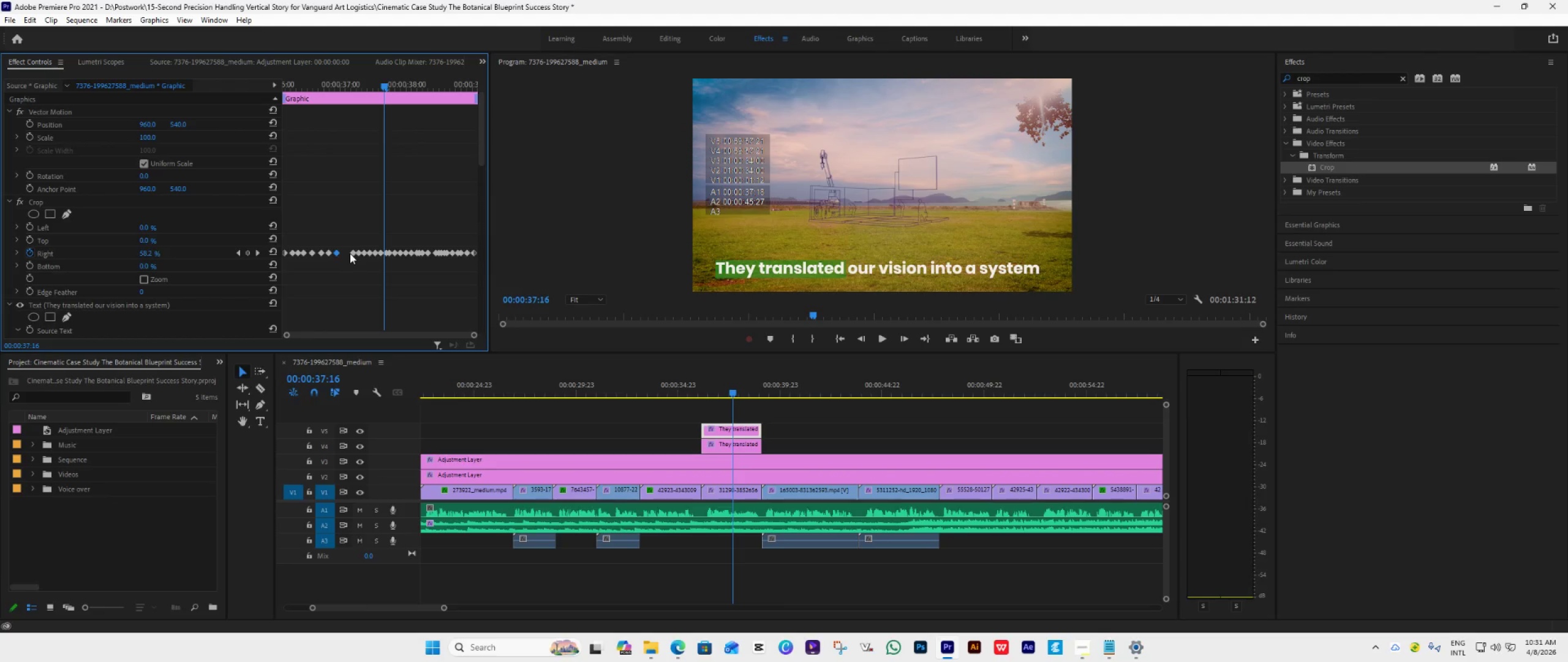 
left_click([350, 253])
 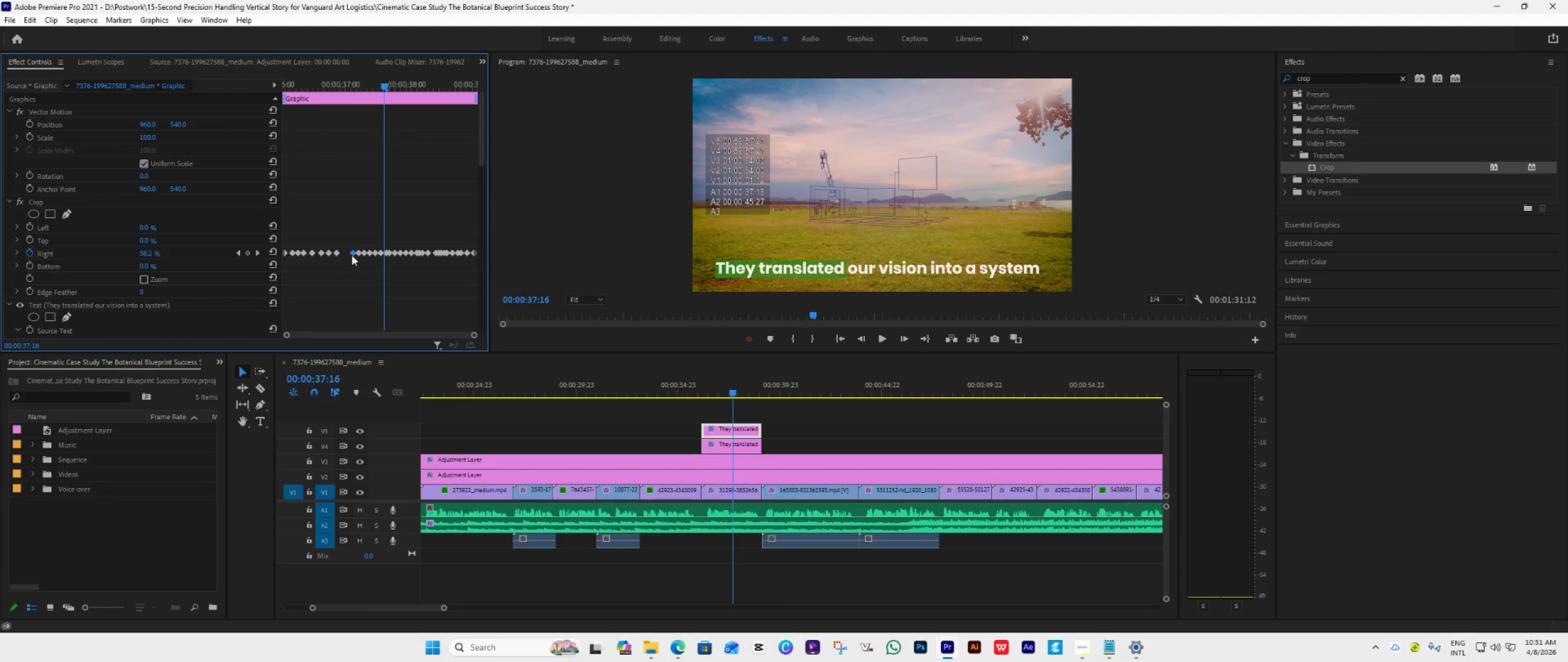 
left_click_drag(start_coordinate=[352, 255], to_coordinate=[345, 259])
 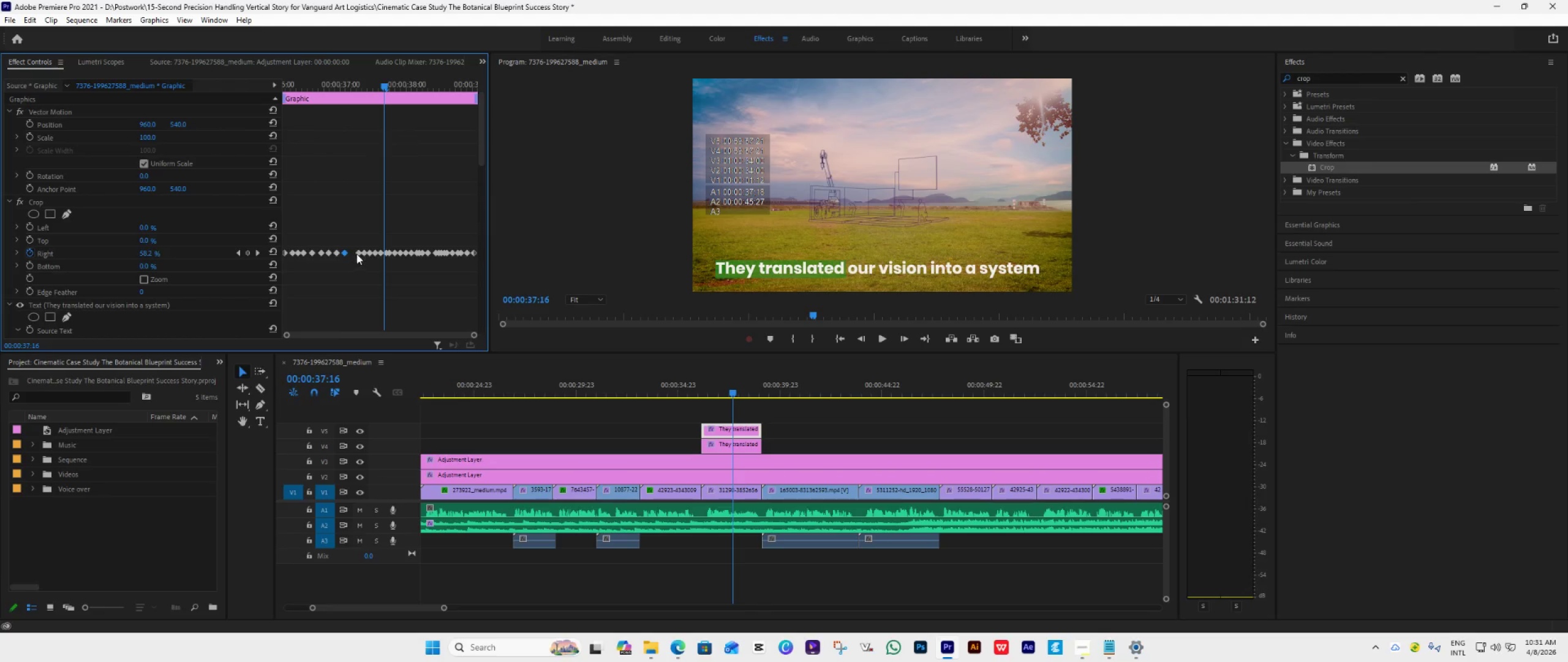 
left_click([358, 254])
 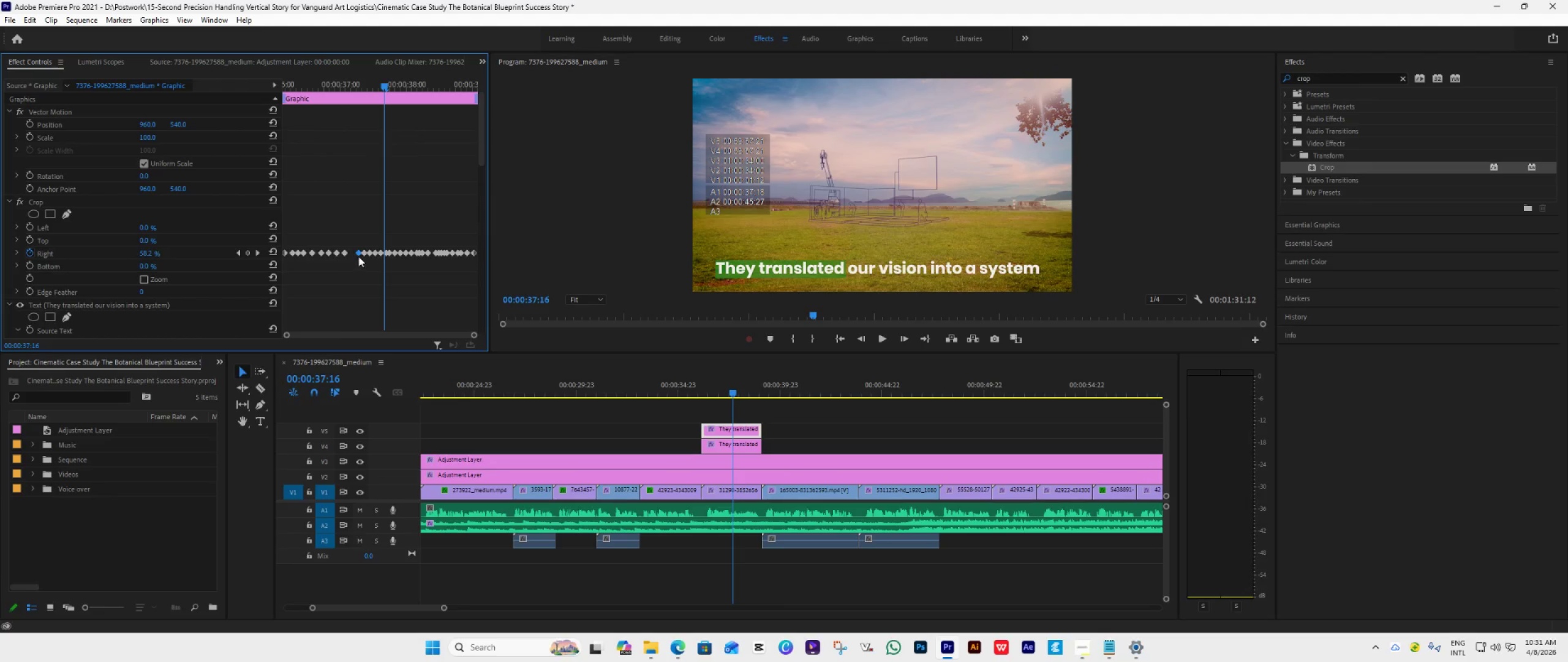 
left_click_drag(start_coordinate=[358, 256], to_coordinate=[352, 257])
 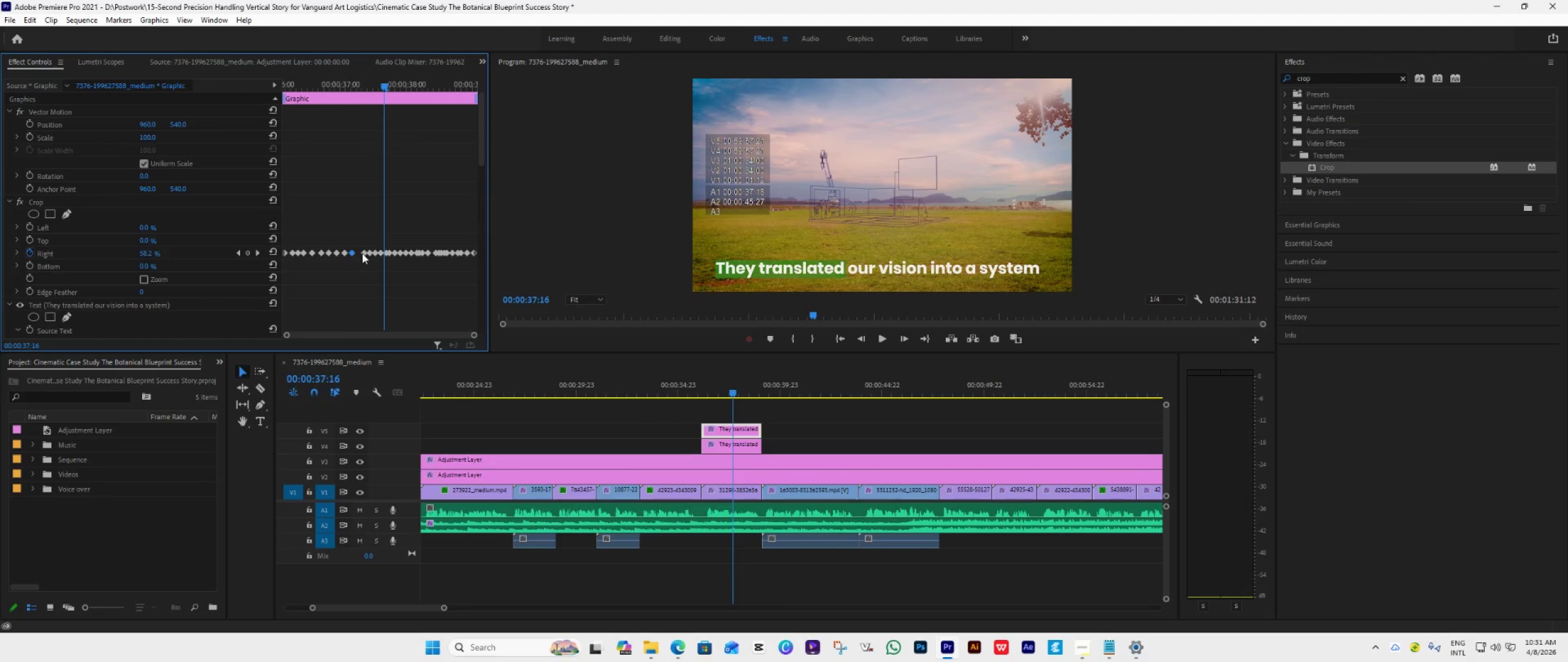 
left_click([362, 253])
 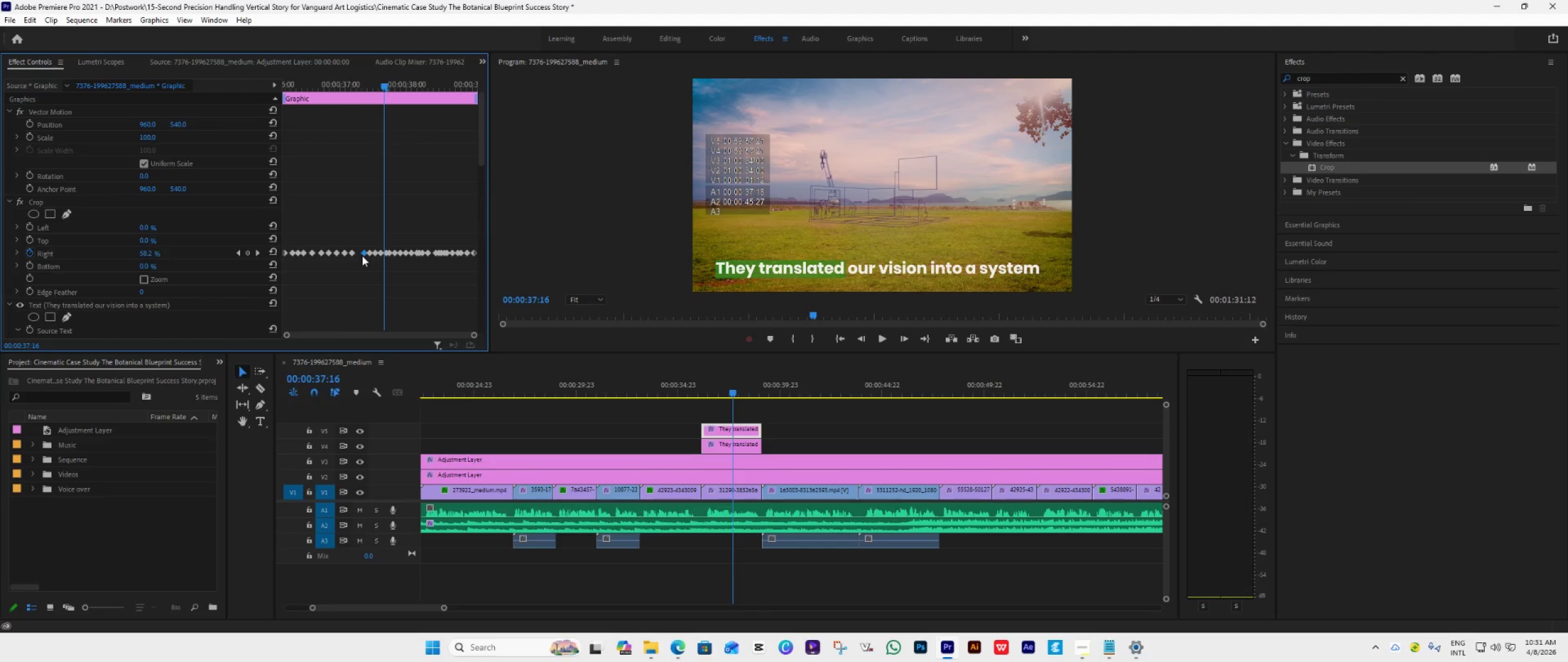 
left_click_drag(start_coordinate=[362, 254], to_coordinate=[358, 256])
 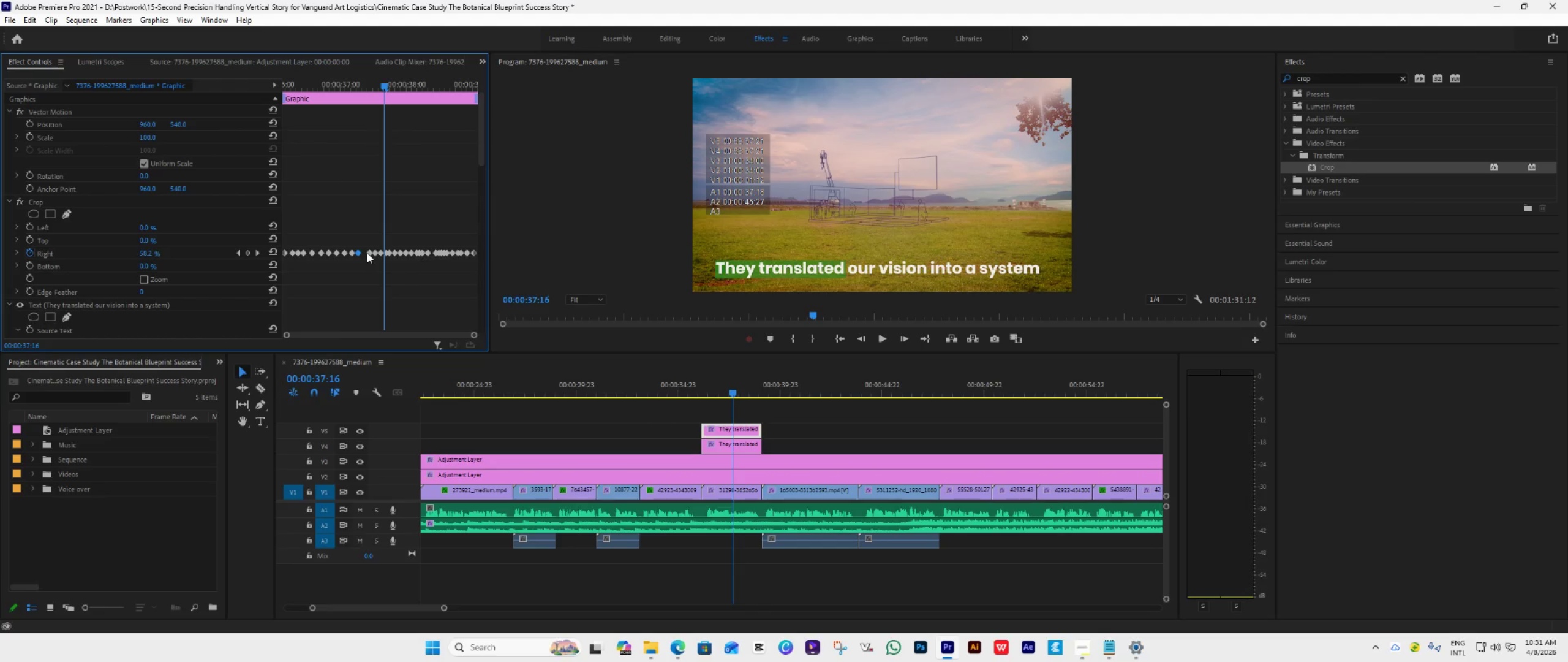 
left_click([368, 253])
 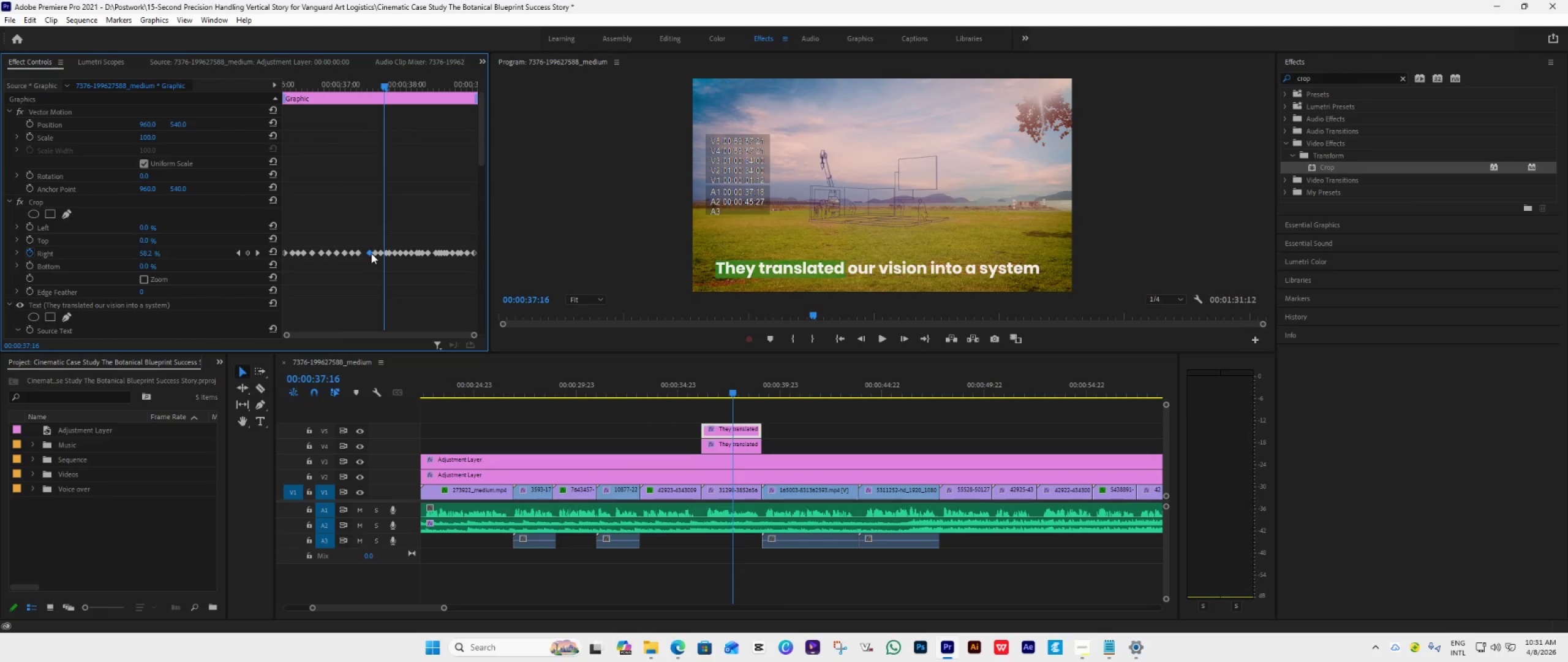 
left_click_drag(start_coordinate=[370, 252], to_coordinate=[365, 253])
 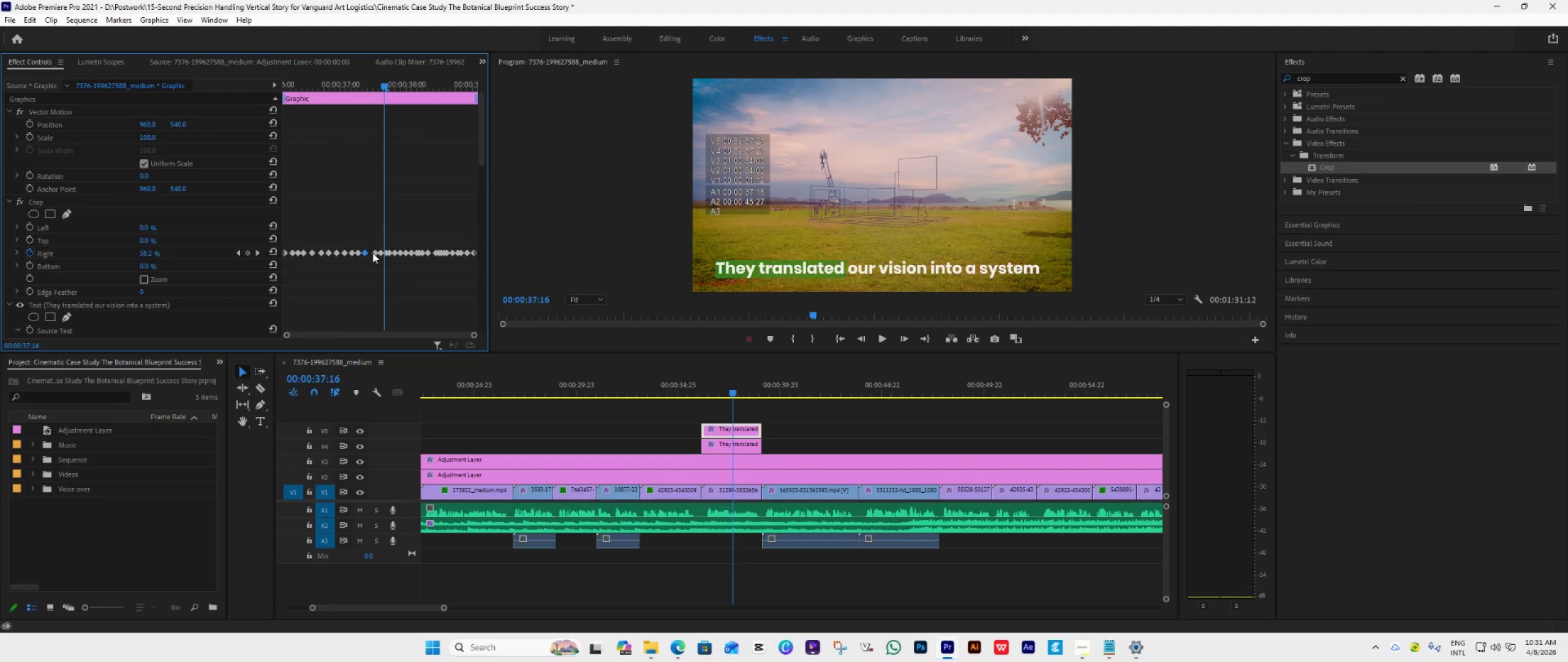 
left_click([373, 253])
 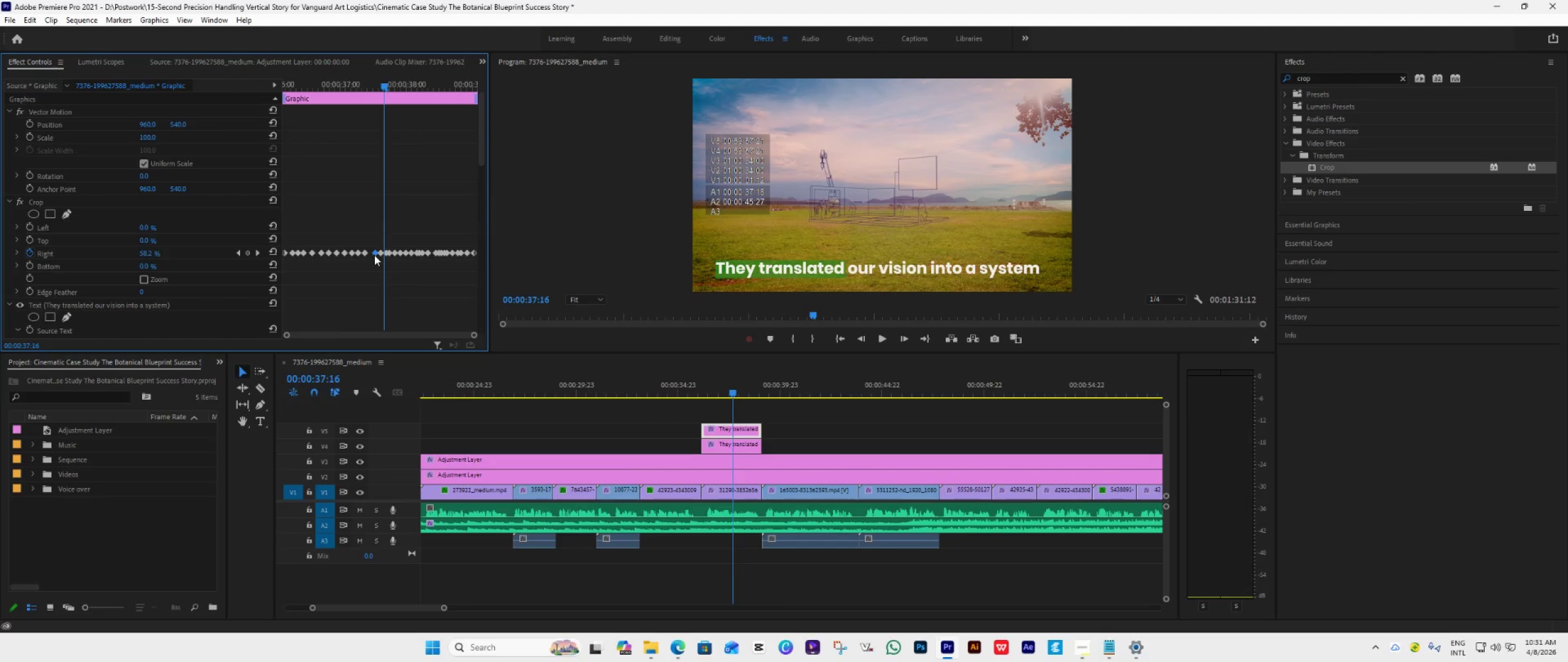 
left_click_drag(start_coordinate=[374, 254], to_coordinate=[371, 254])
 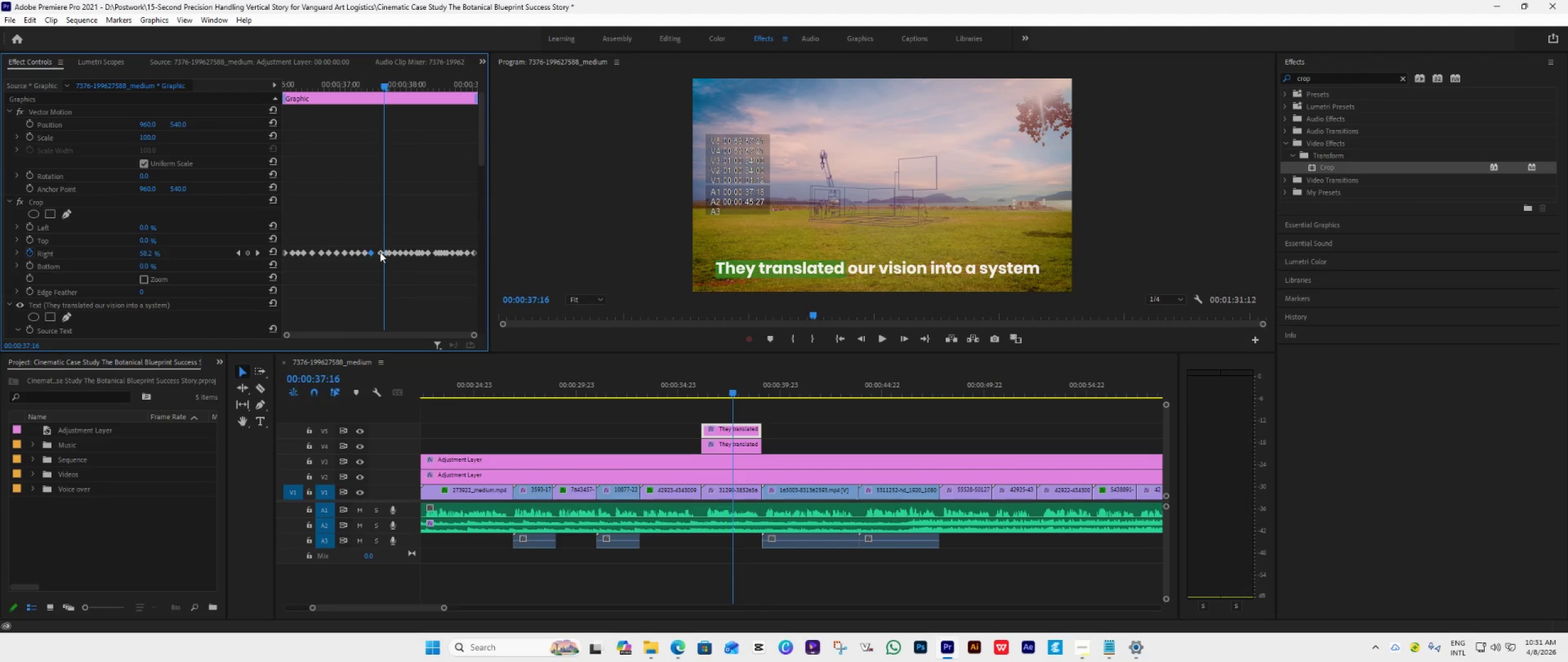 
left_click([381, 251])
 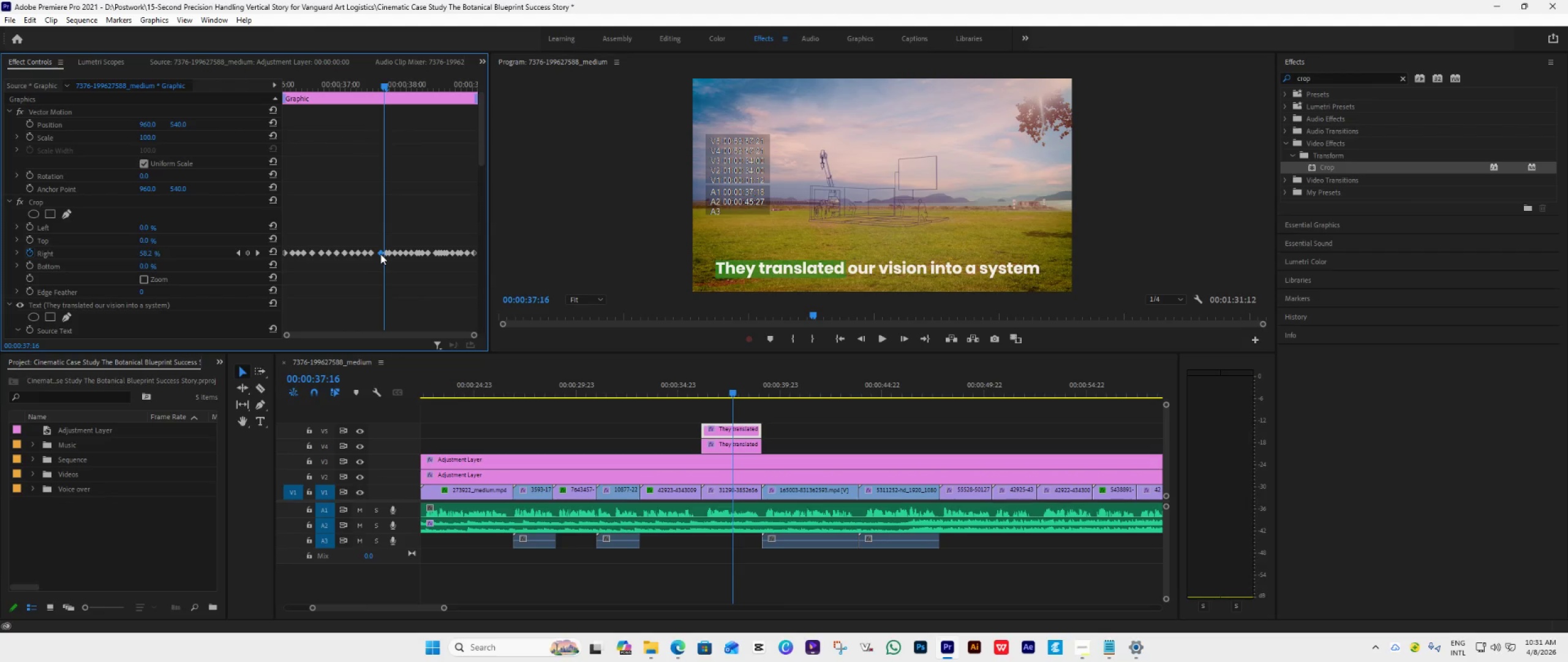 
left_click_drag(start_coordinate=[380, 254], to_coordinate=[377, 256])
 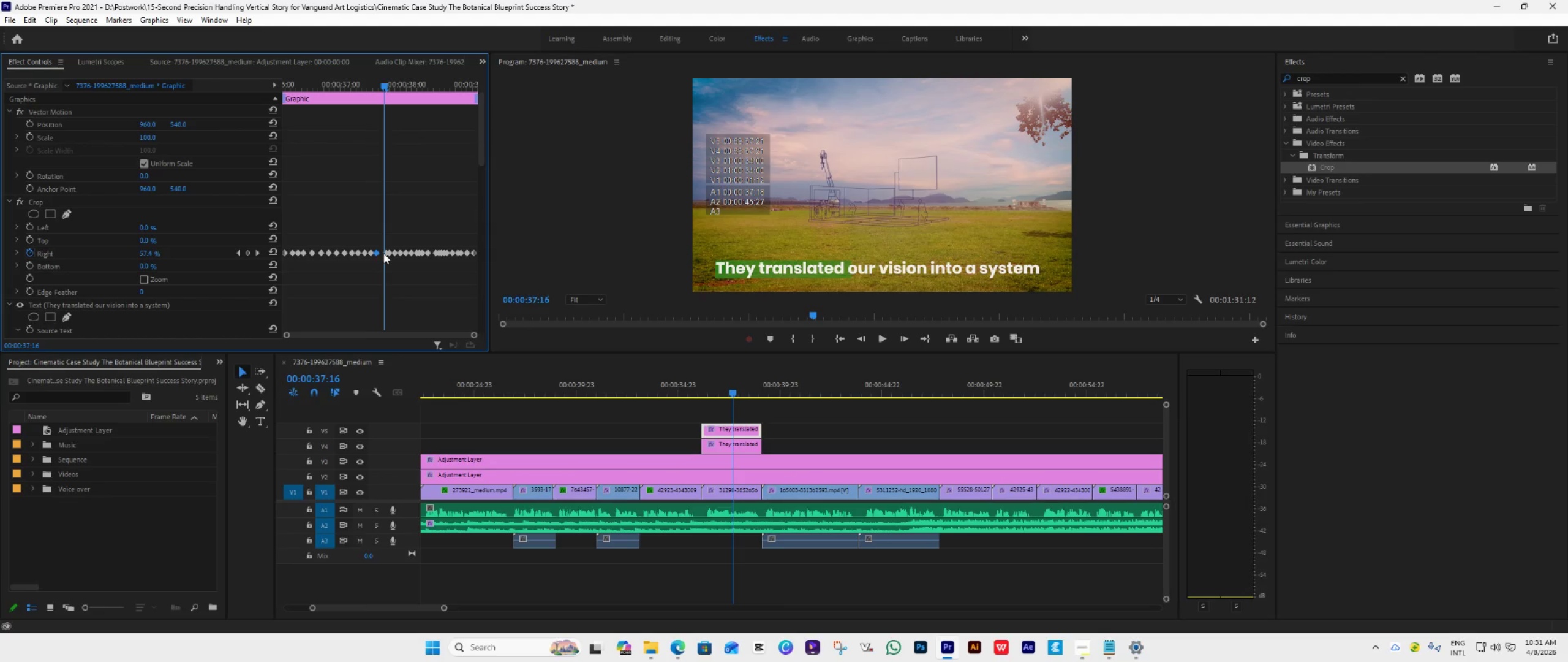 
left_click([385, 253])
 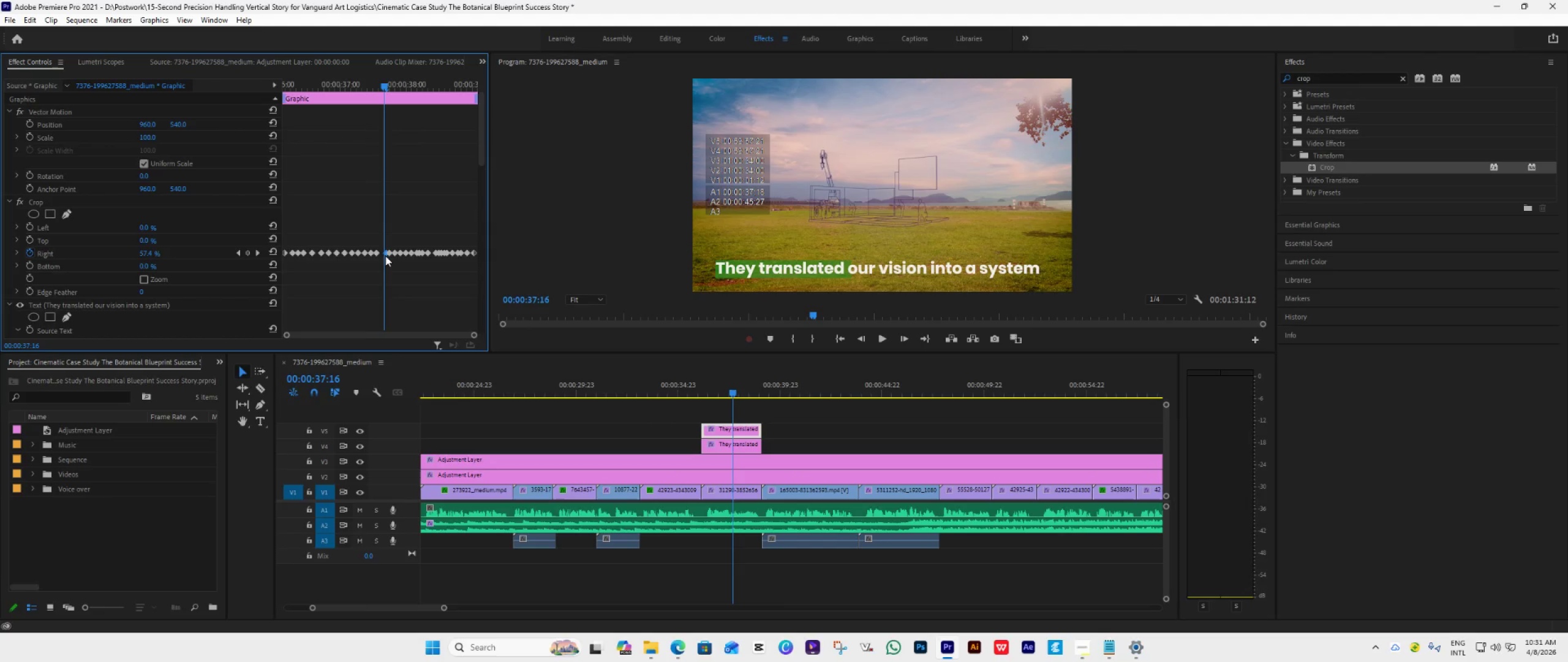 
left_click_drag(start_coordinate=[385, 256], to_coordinate=[382, 255])
 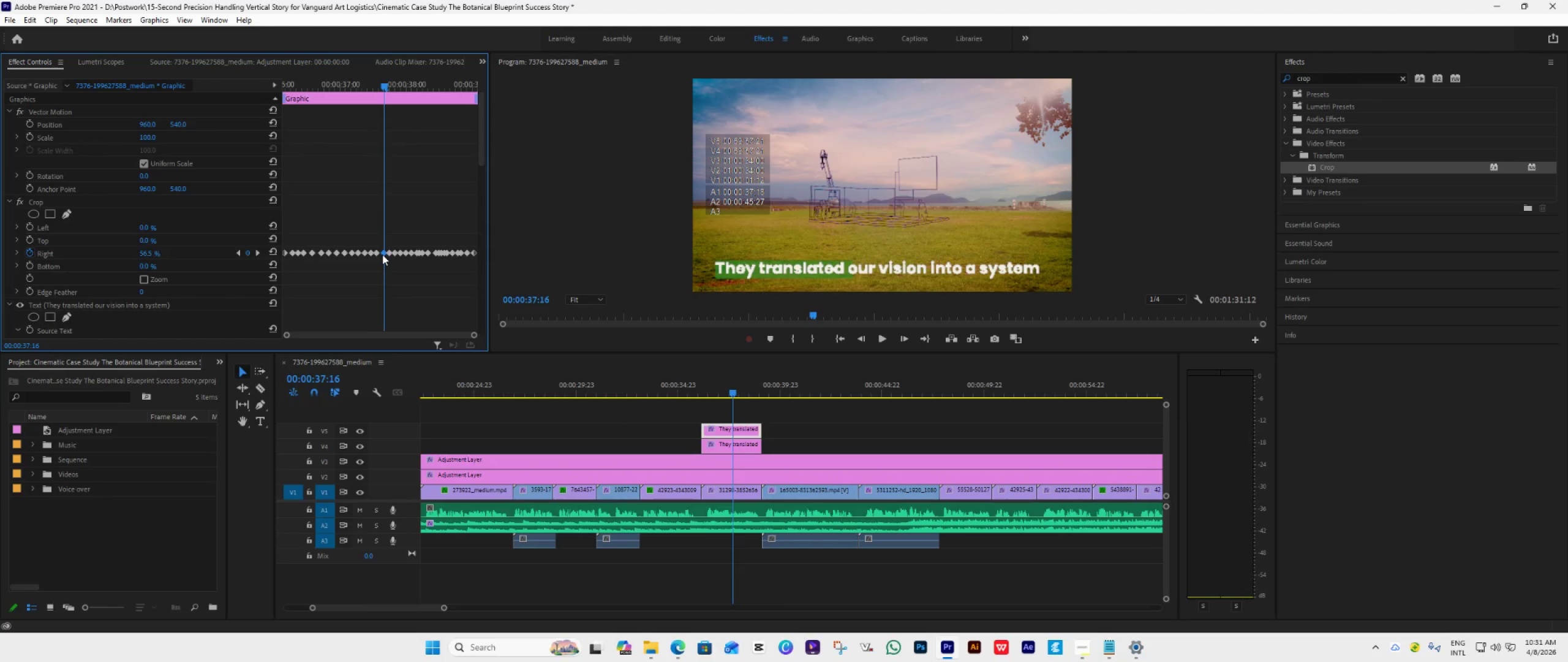 
wait(5.45)
 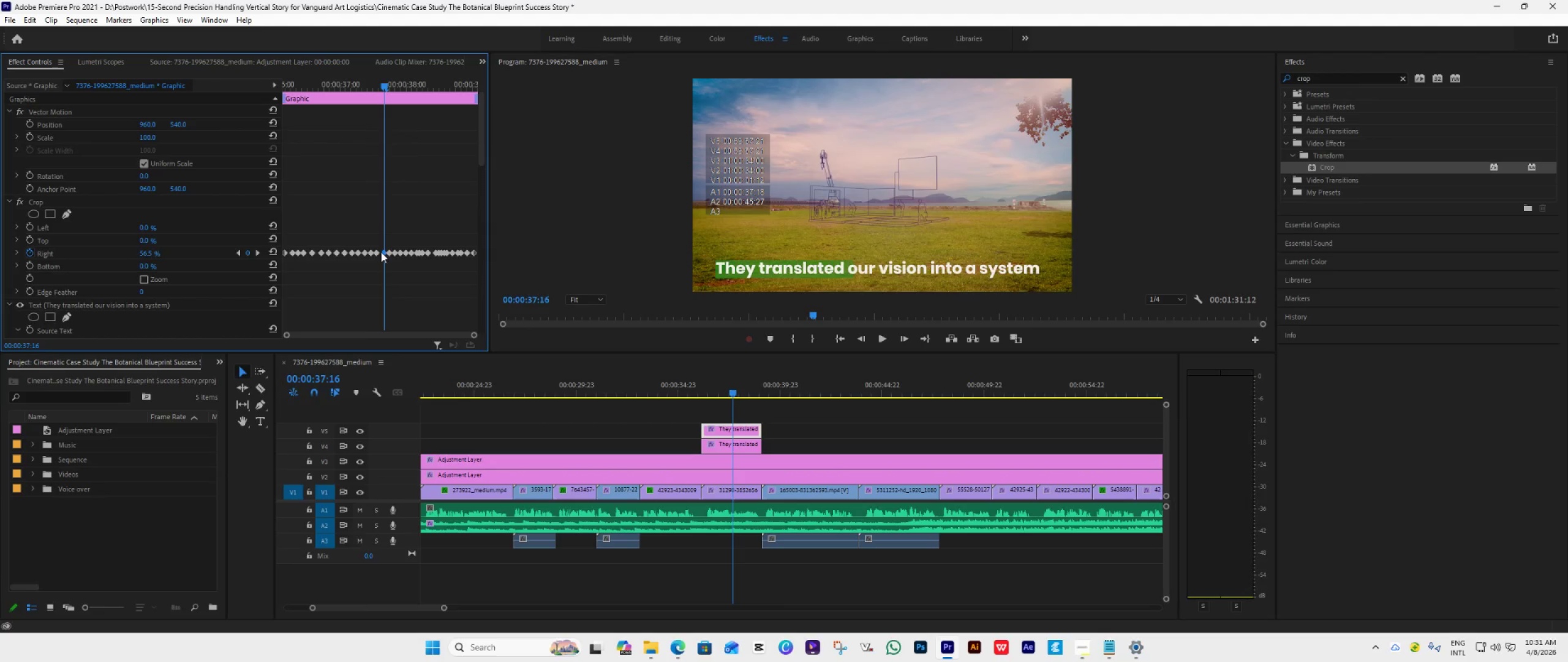 
left_click([312, 250])
 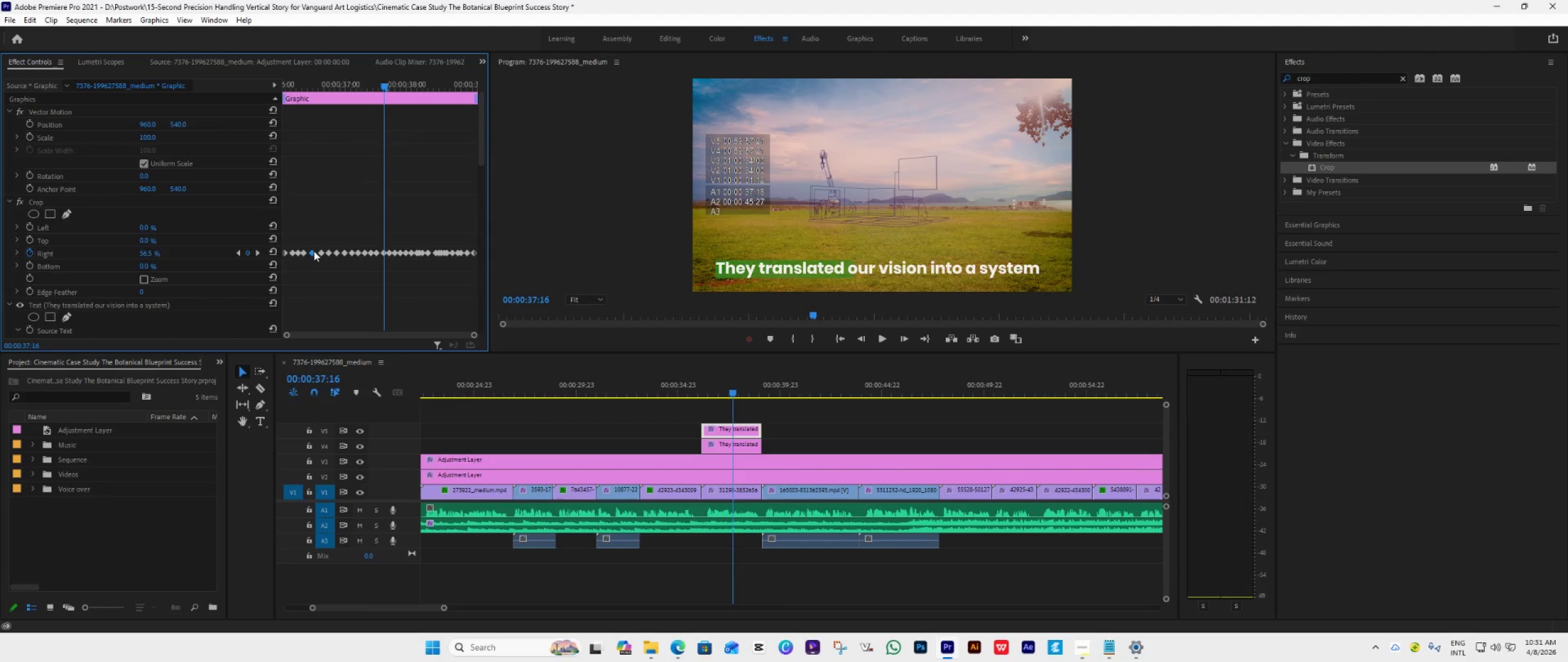 
left_click_drag(start_coordinate=[312, 249], to_coordinate=[310, 255])
 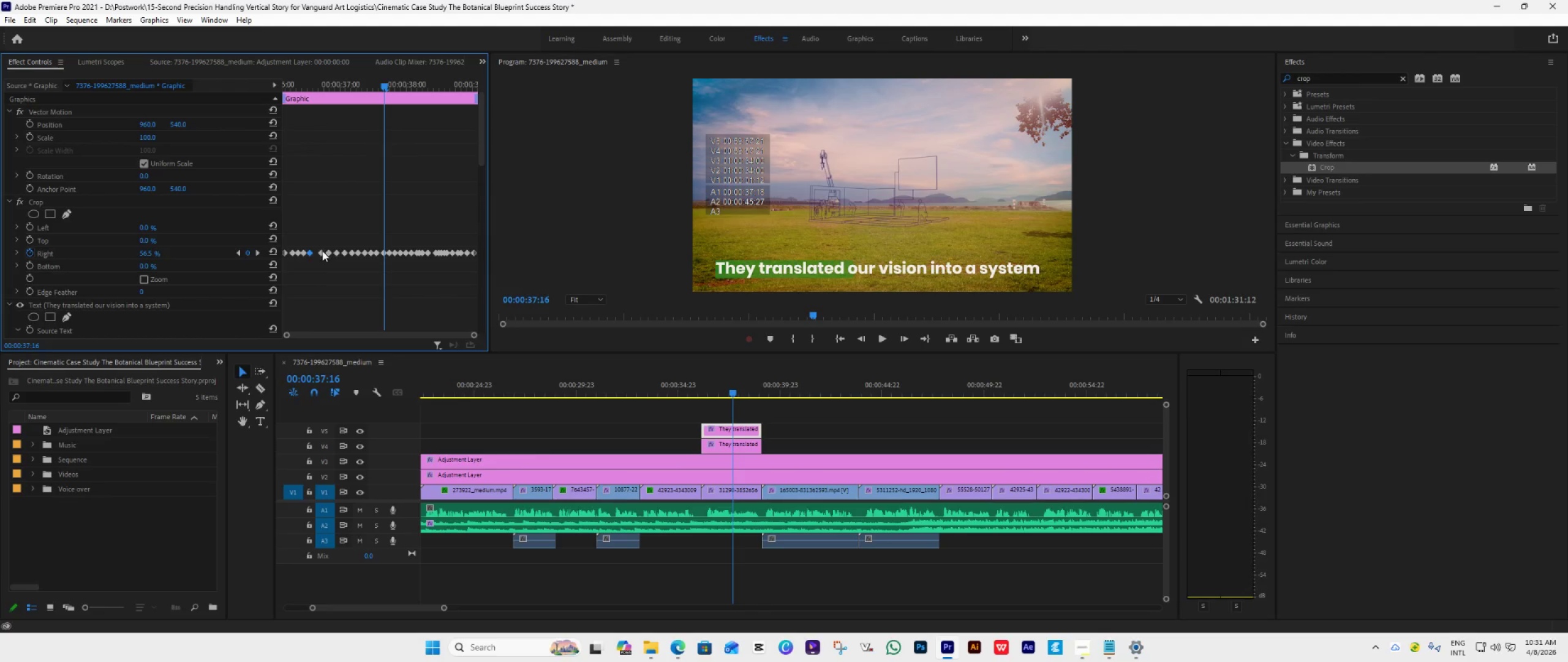 
left_click([322, 251])
 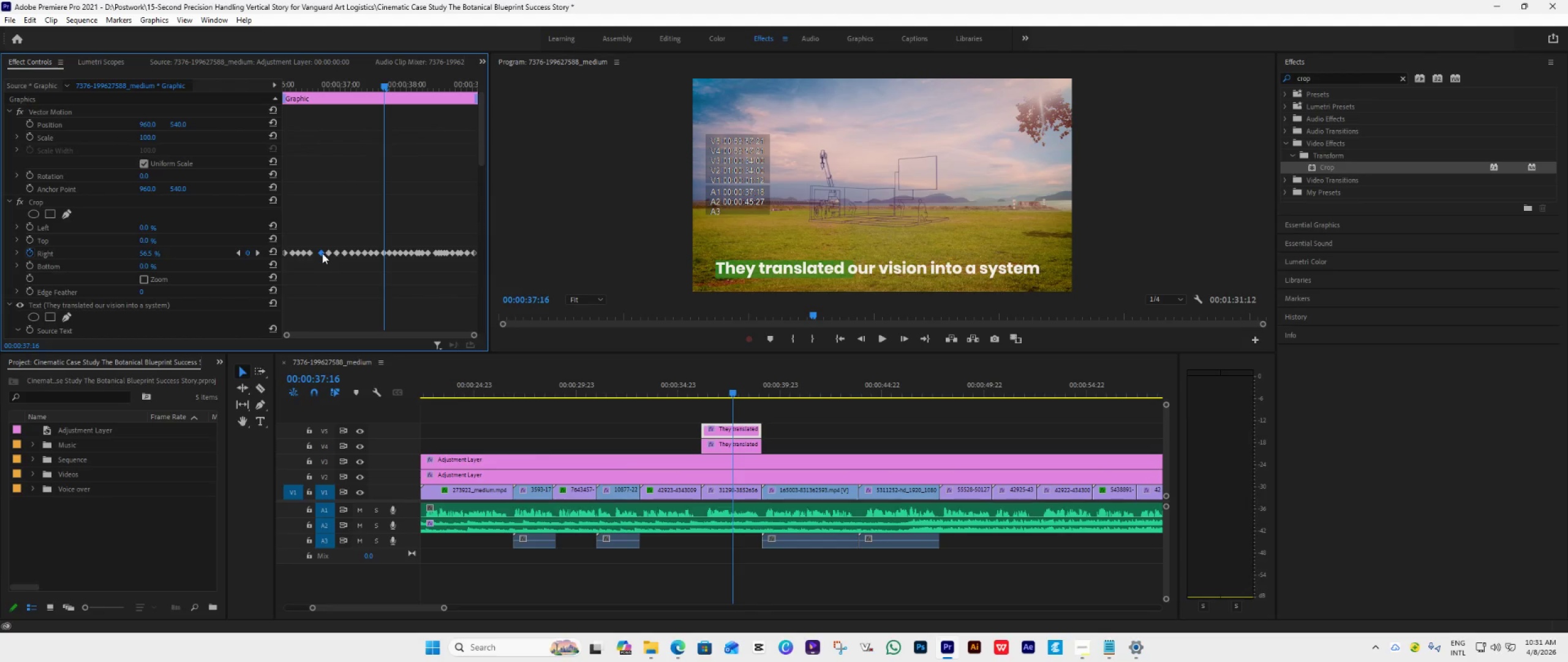 
left_click_drag(start_coordinate=[322, 254], to_coordinate=[317, 256])
 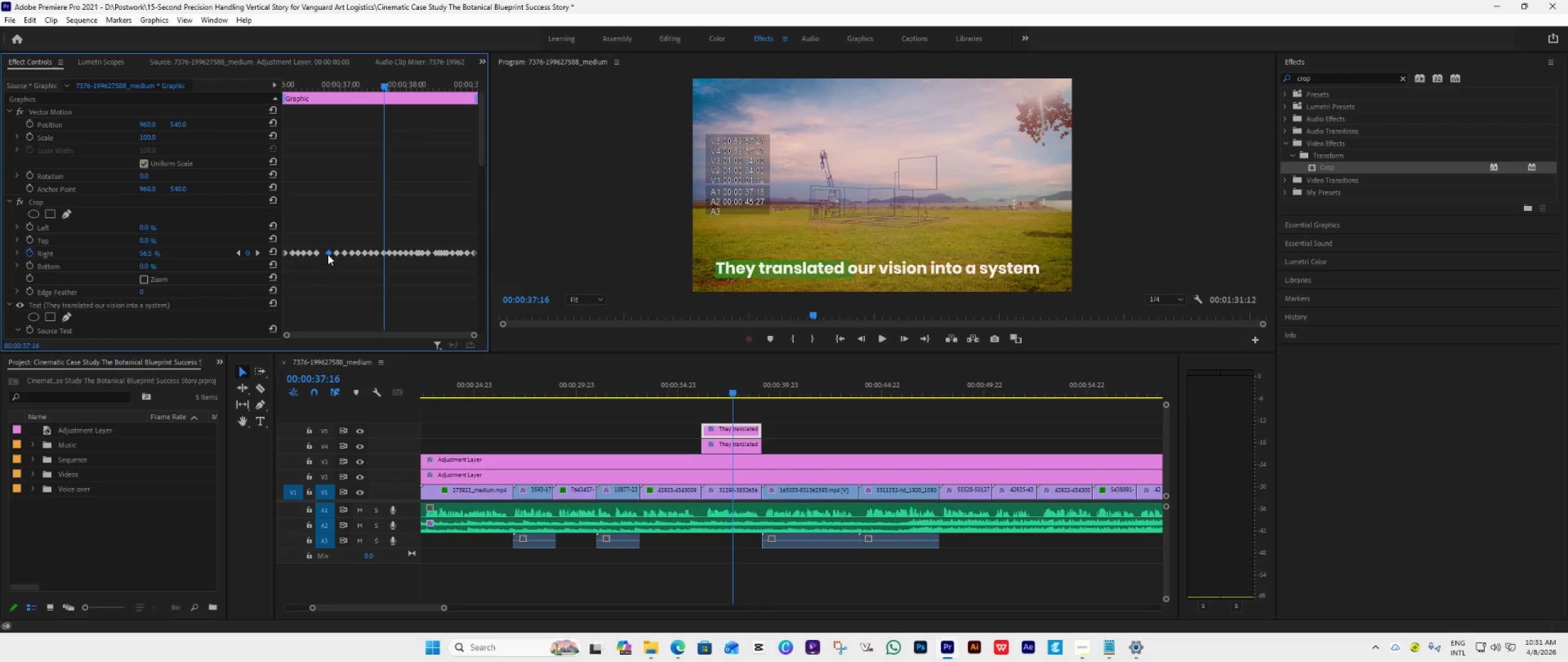 
left_click_drag(start_coordinate=[329, 254], to_coordinate=[324, 263])
 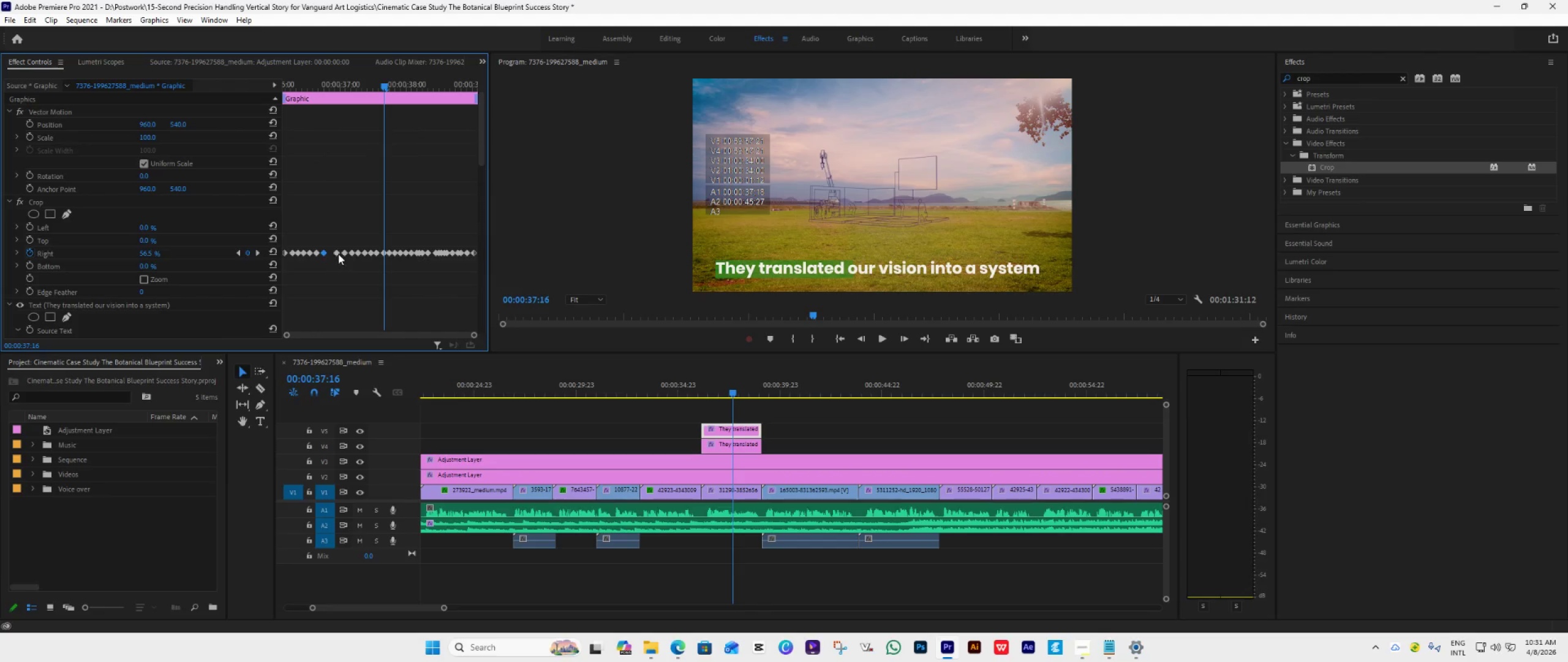 
left_click([339, 253])
 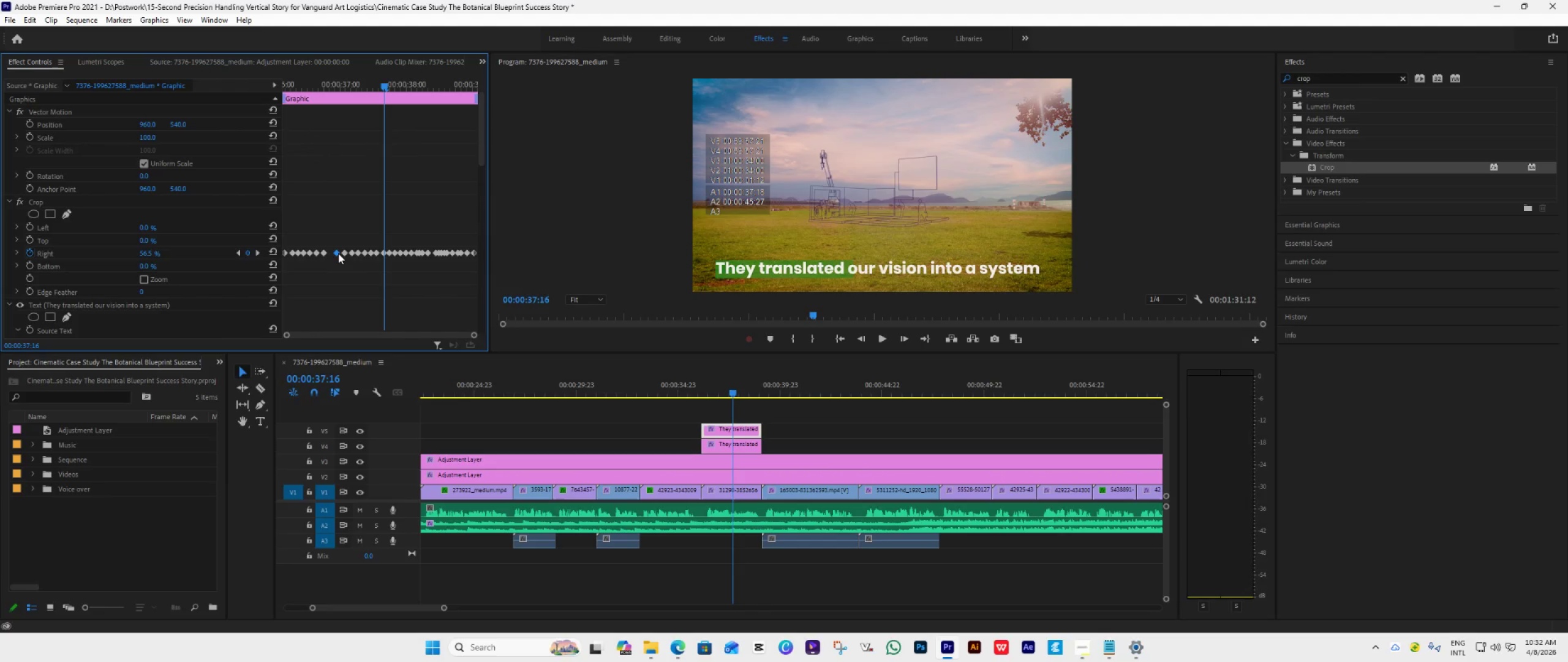 
left_click_drag(start_coordinate=[338, 253], to_coordinate=[331, 257])
 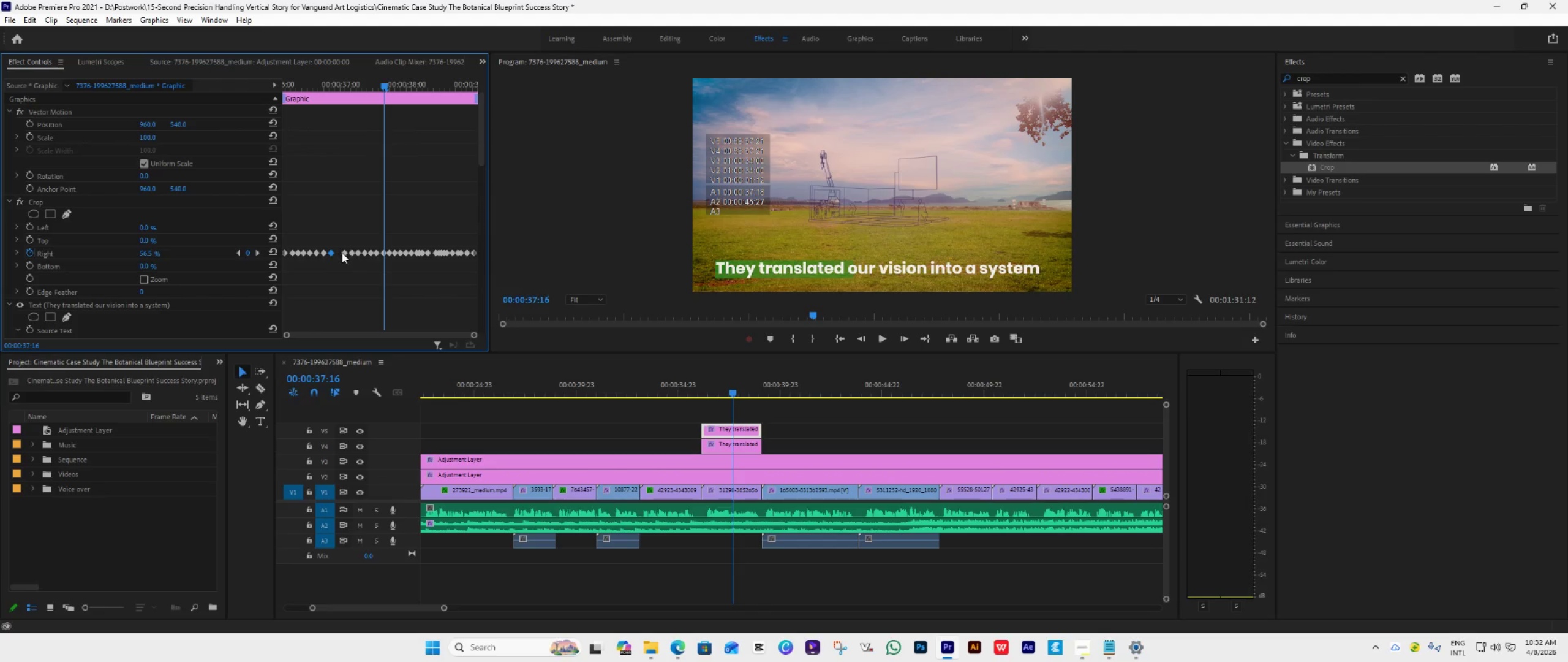 
left_click([344, 251])
 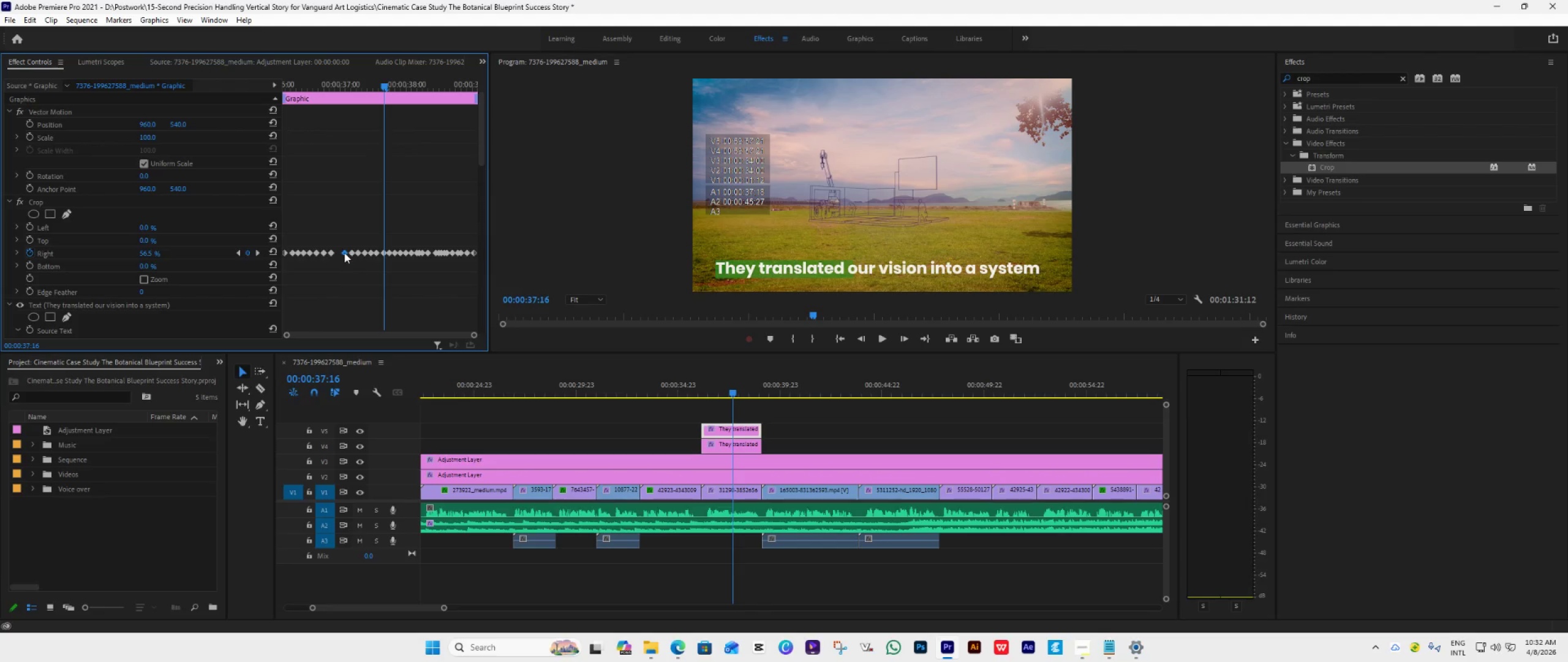 
left_click_drag(start_coordinate=[344, 253], to_coordinate=[339, 259])
 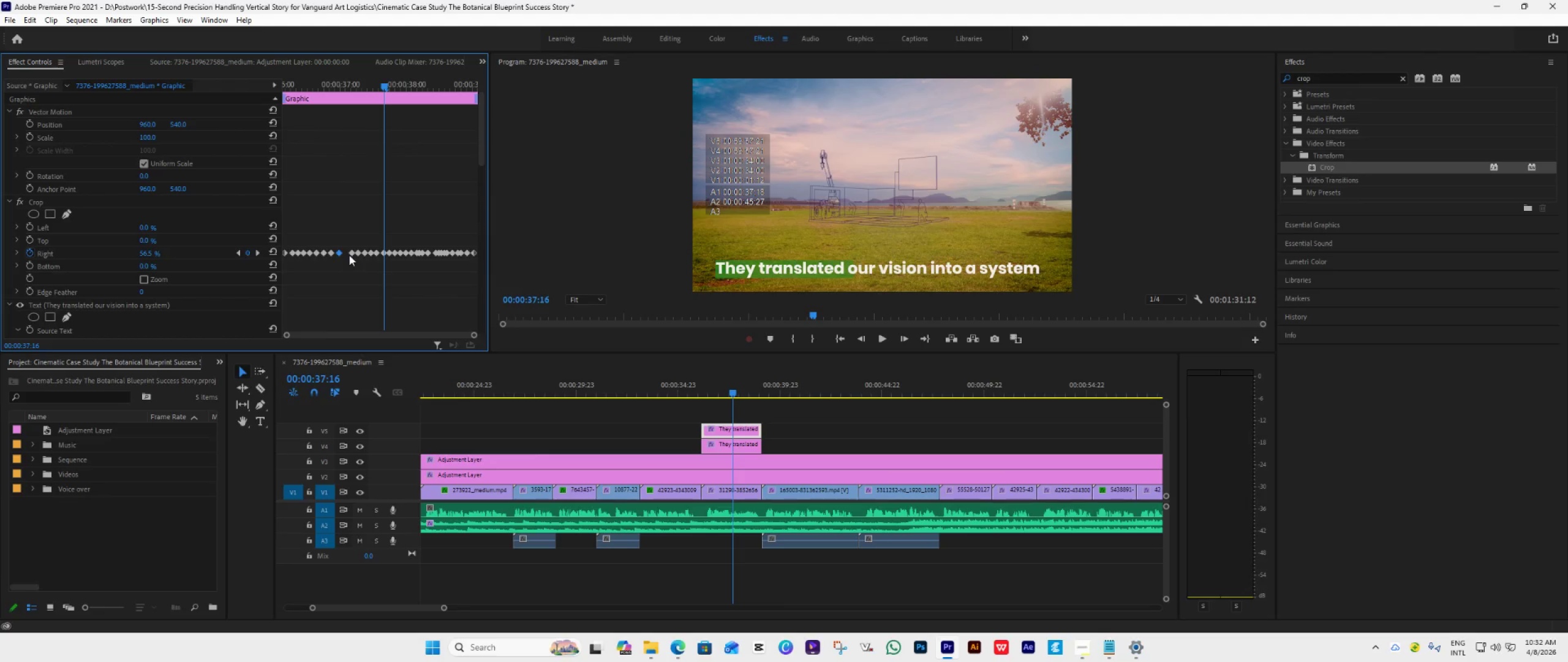 
left_click([355, 252])
 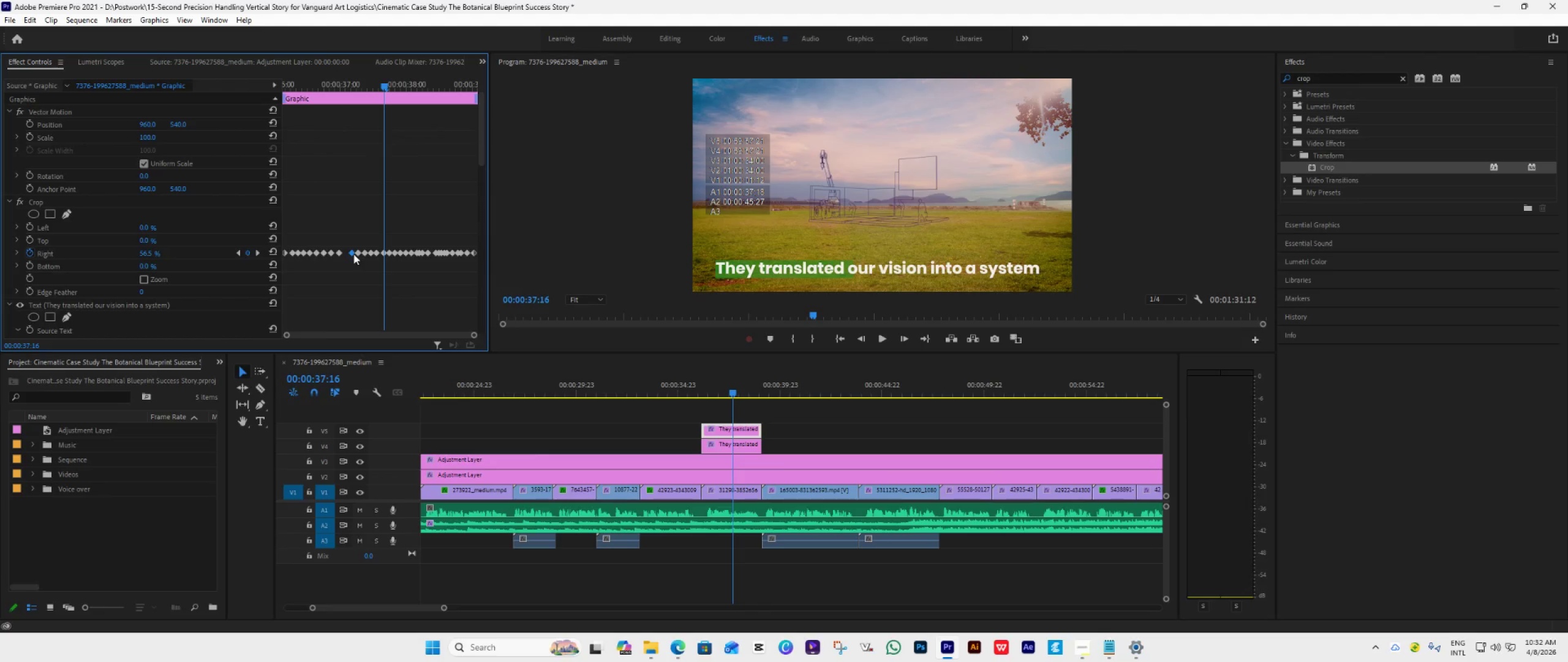 
left_click_drag(start_coordinate=[352, 253], to_coordinate=[347, 261])
 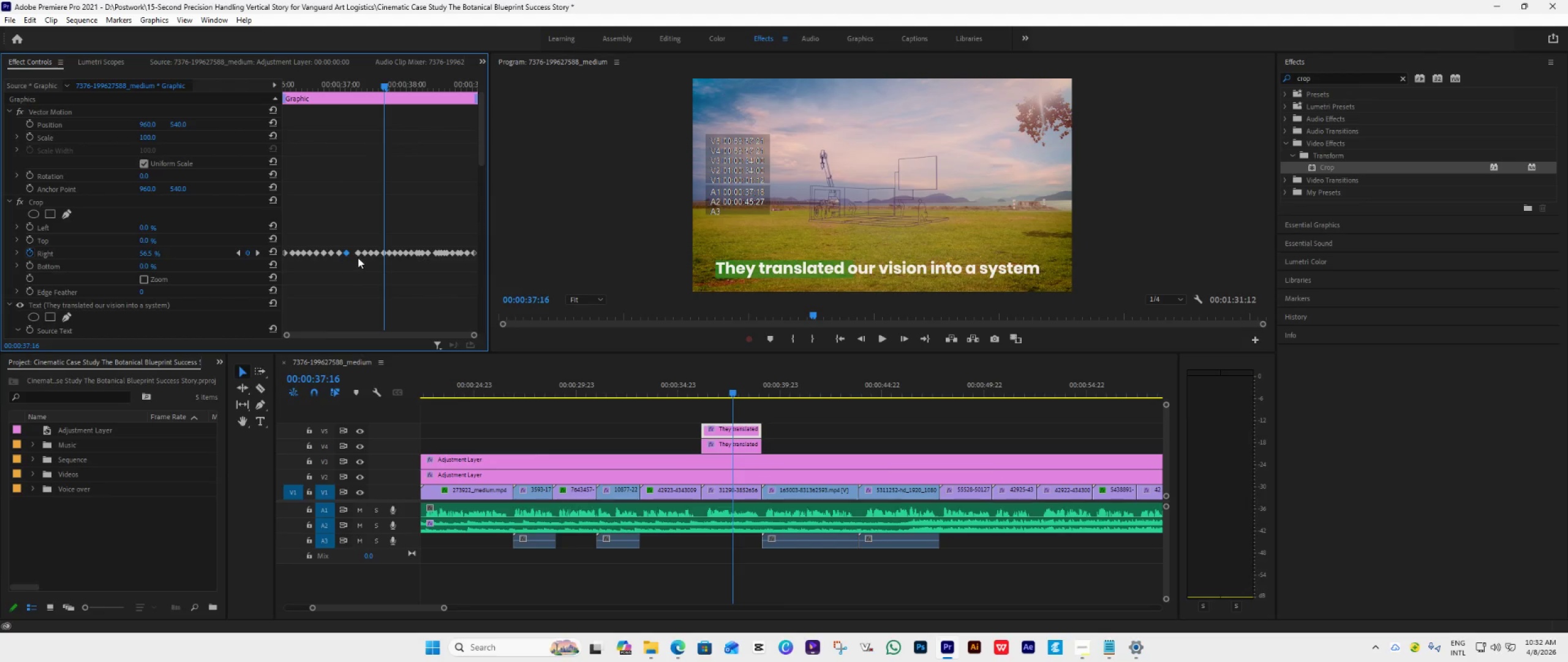 
left_click([358, 256])
 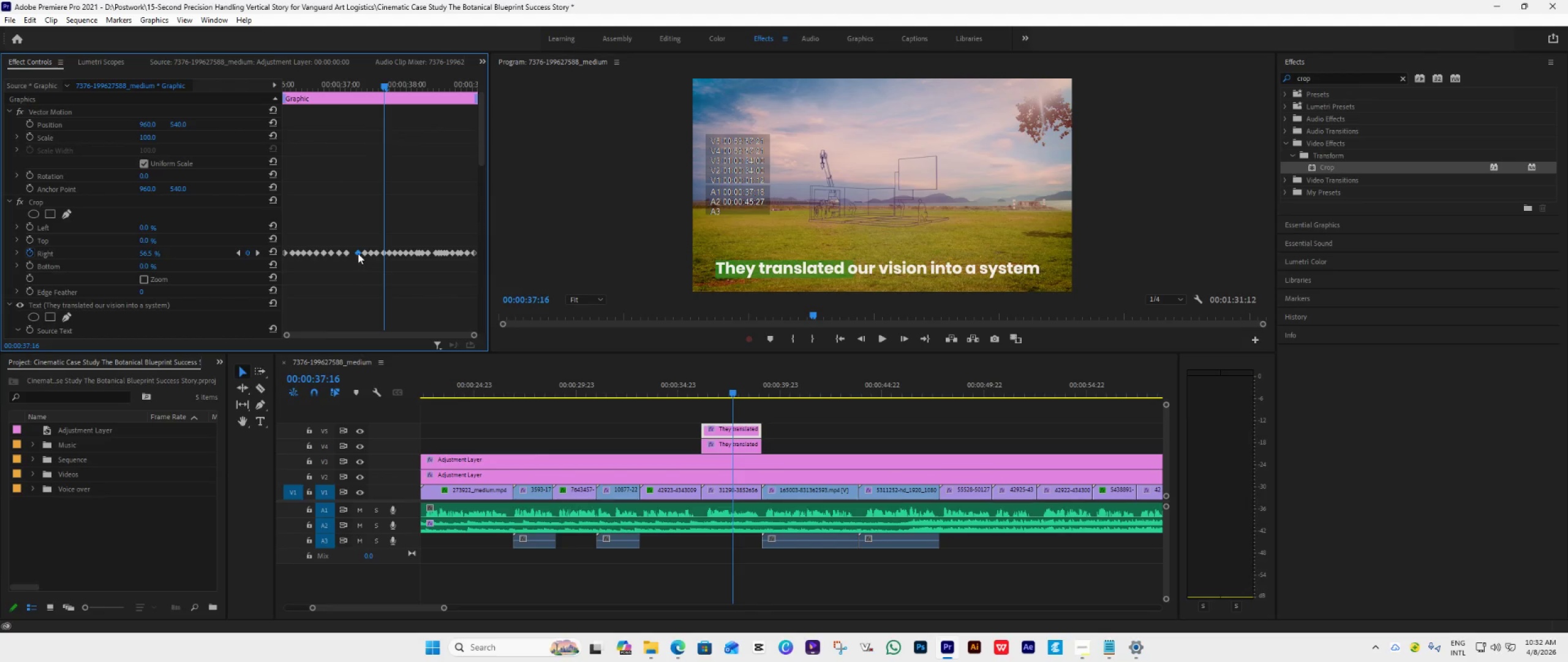 
left_click_drag(start_coordinate=[358, 253], to_coordinate=[353, 256])
 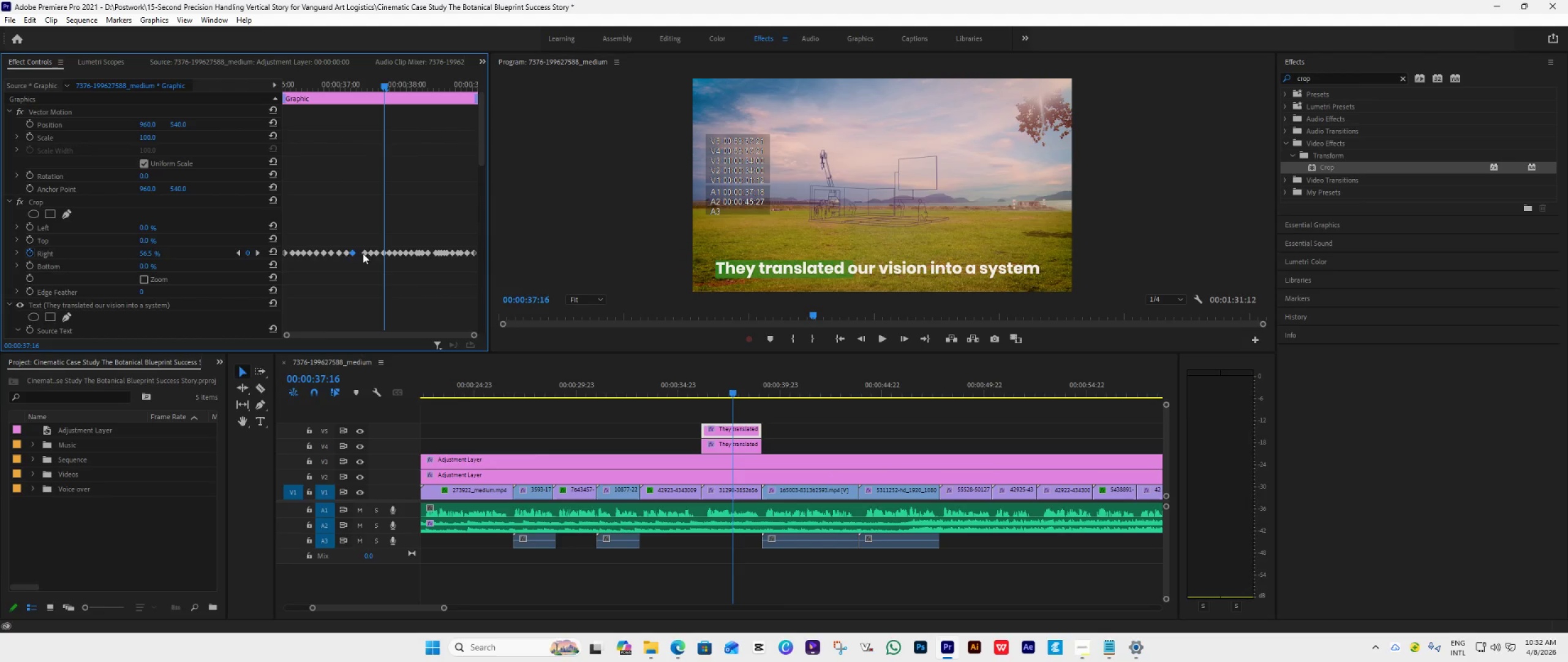 
left_click([363, 254])
 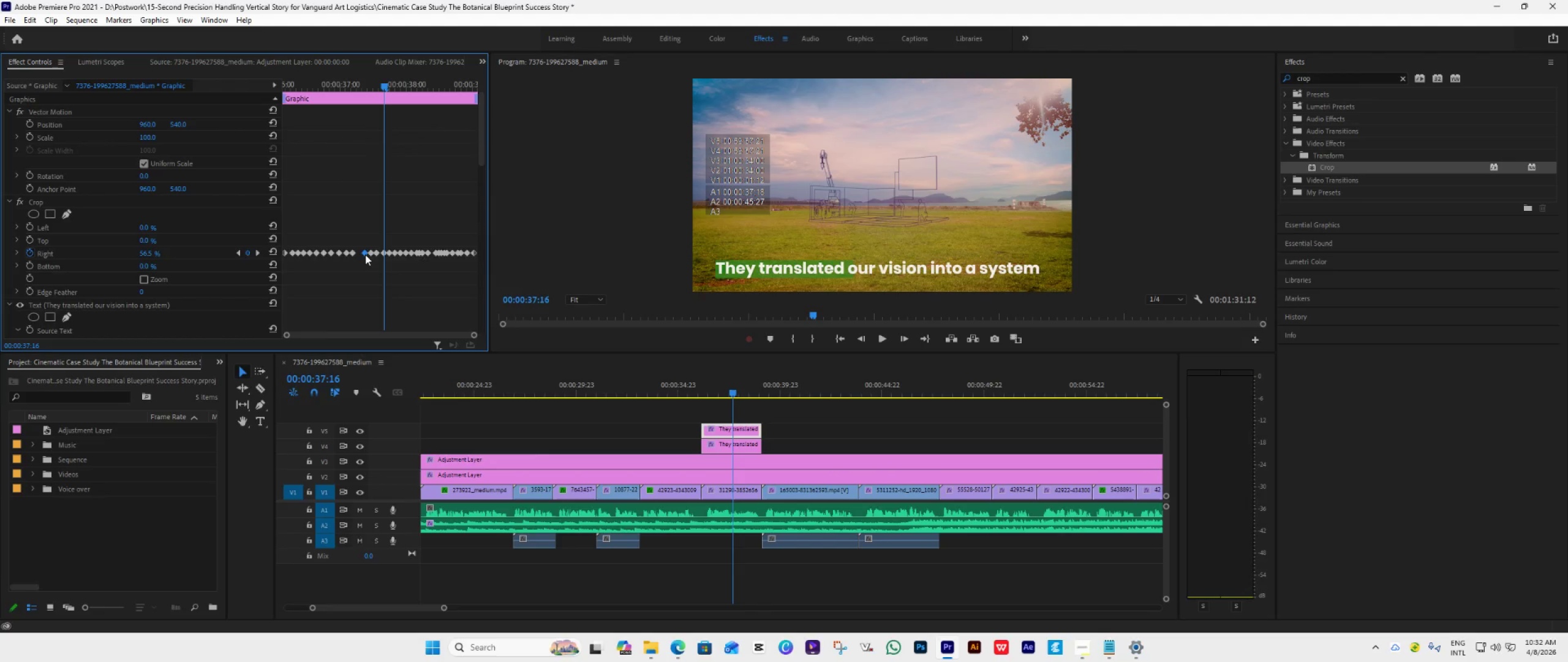 
left_click_drag(start_coordinate=[365, 254], to_coordinate=[360, 259])
 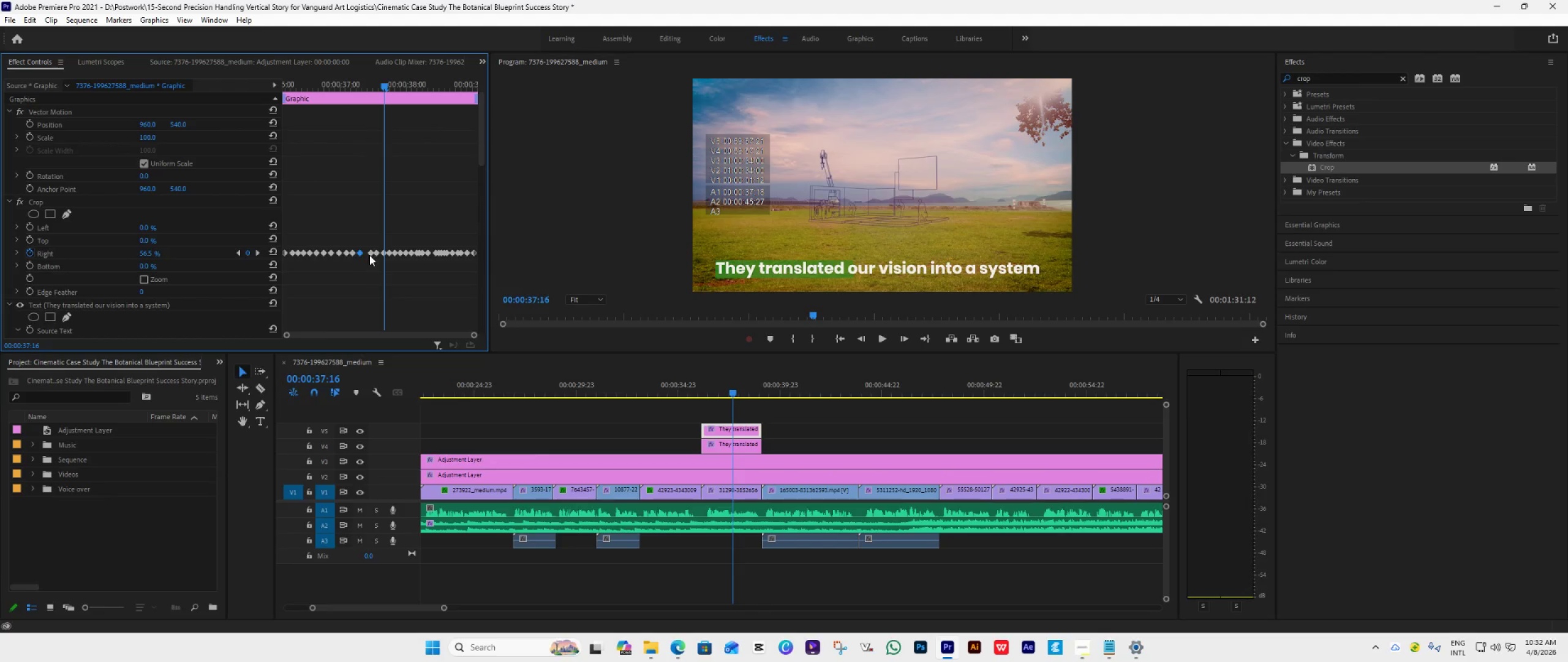 
left_click([370, 254])
 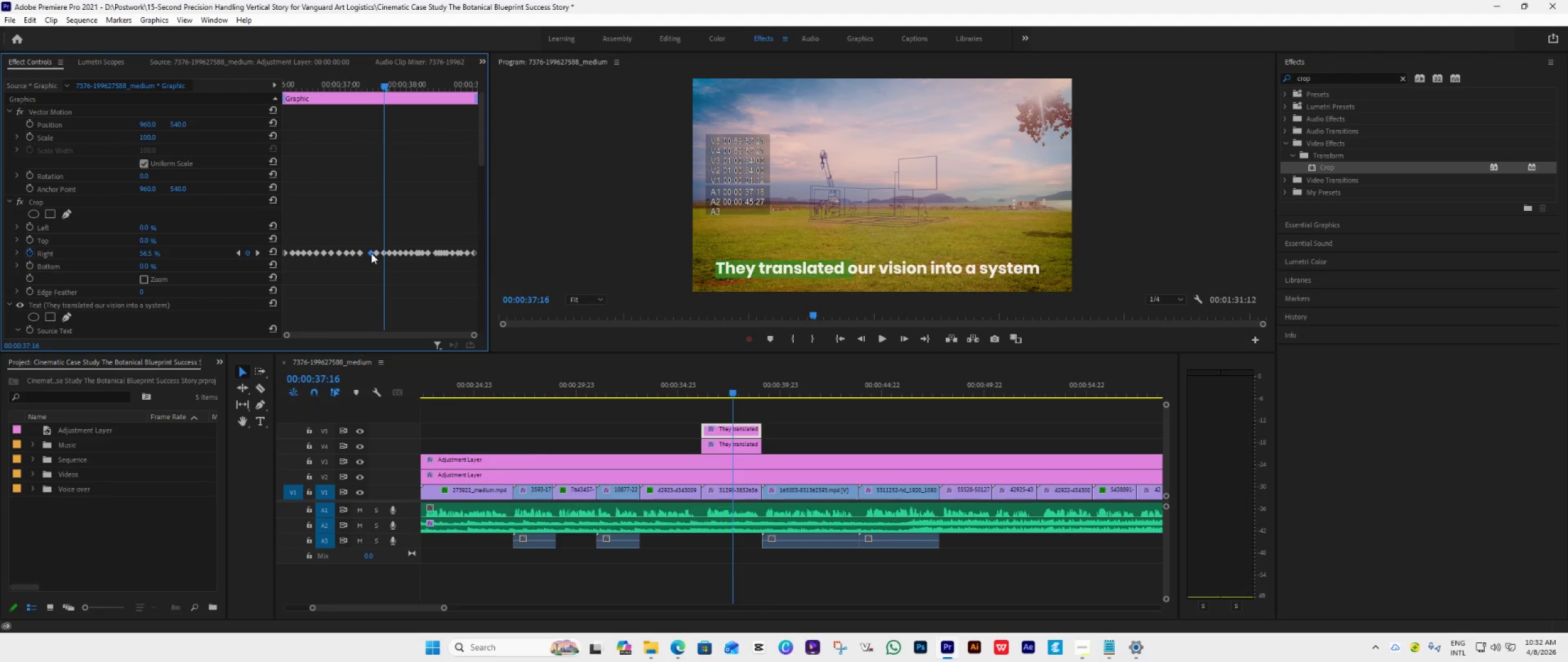 
left_click_drag(start_coordinate=[371, 253], to_coordinate=[367, 262])
 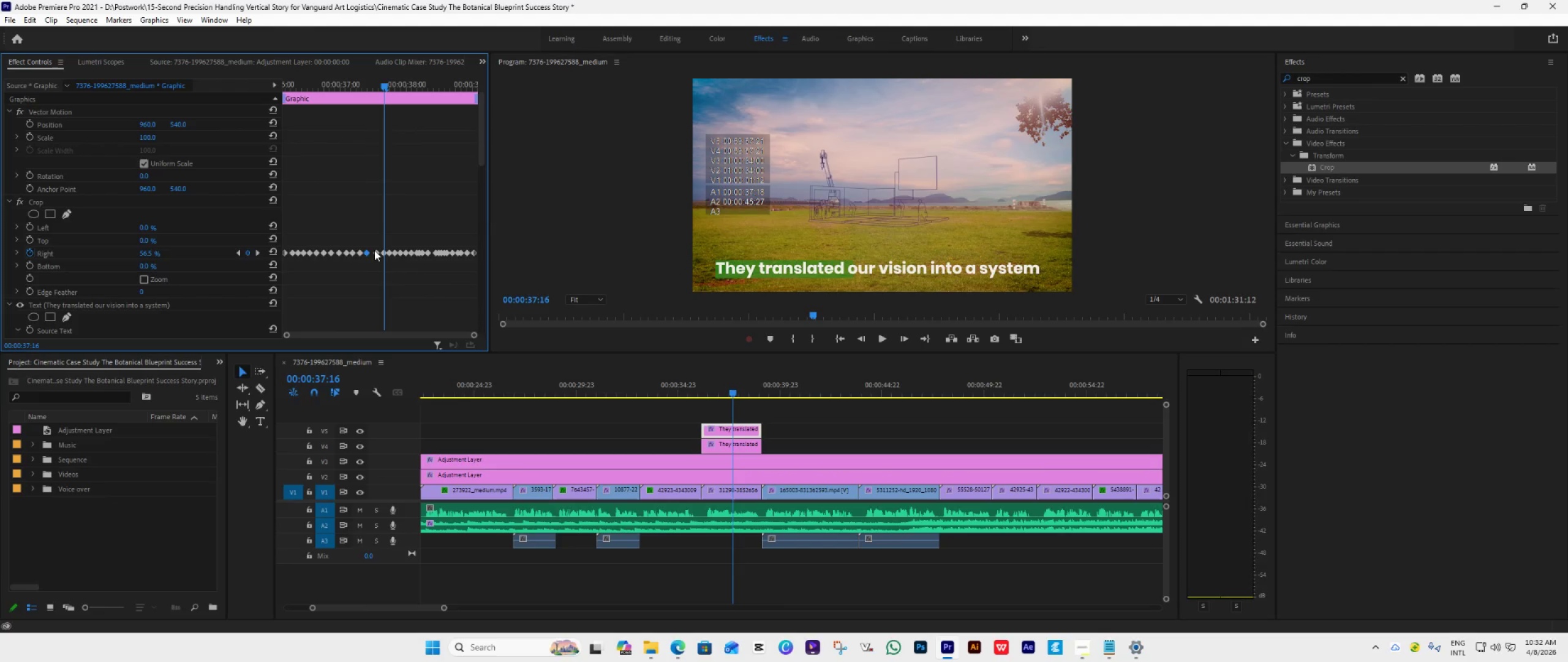 
left_click([374, 250])
 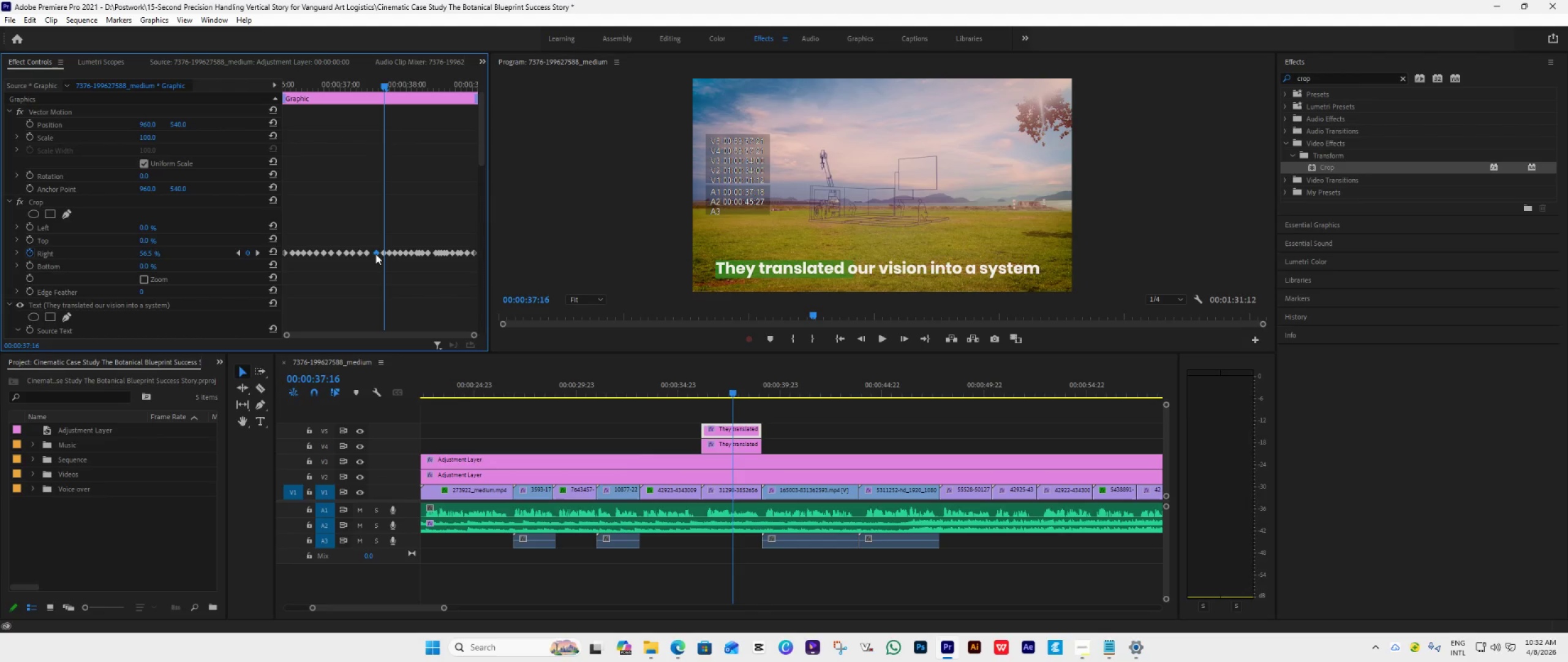 
left_click_drag(start_coordinate=[375, 254], to_coordinate=[374, 257])
 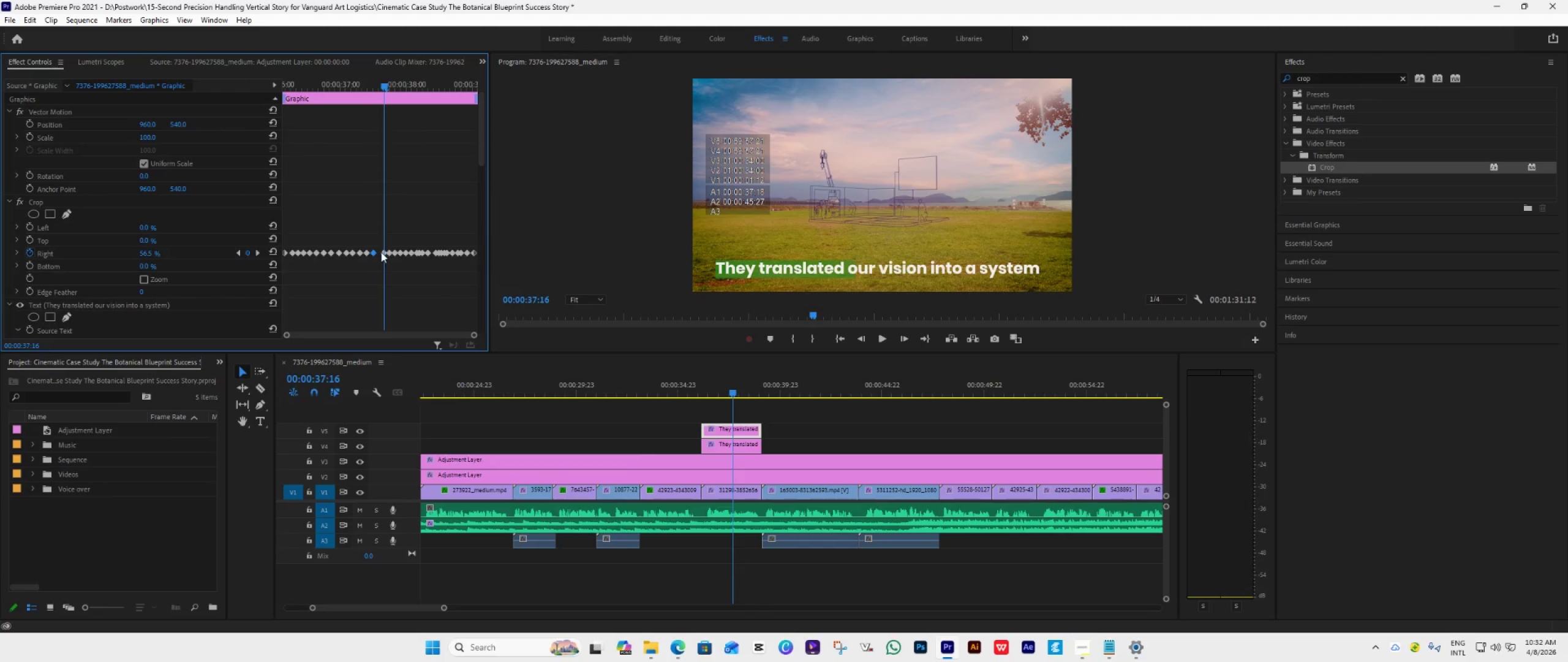 
left_click([383, 252])
 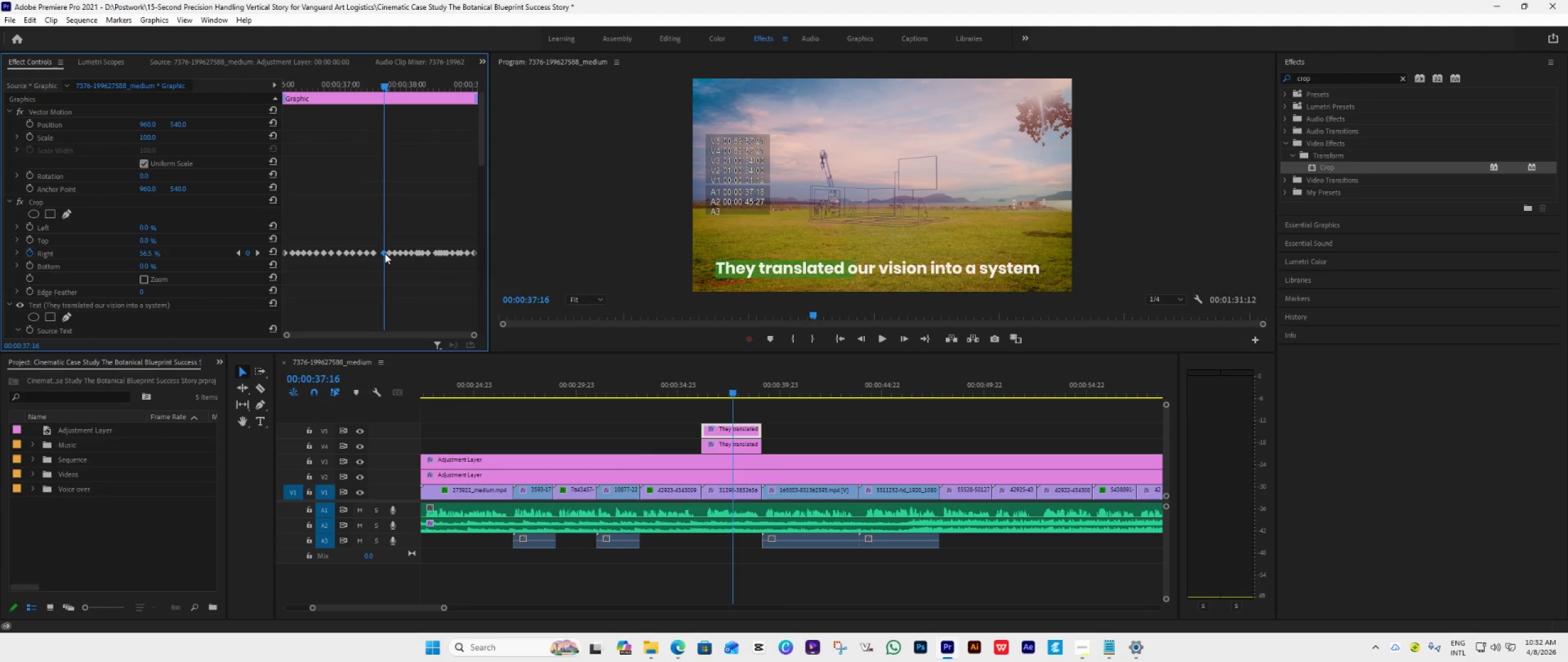 
left_click_drag(start_coordinate=[385, 253], to_coordinate=[382, 256])
 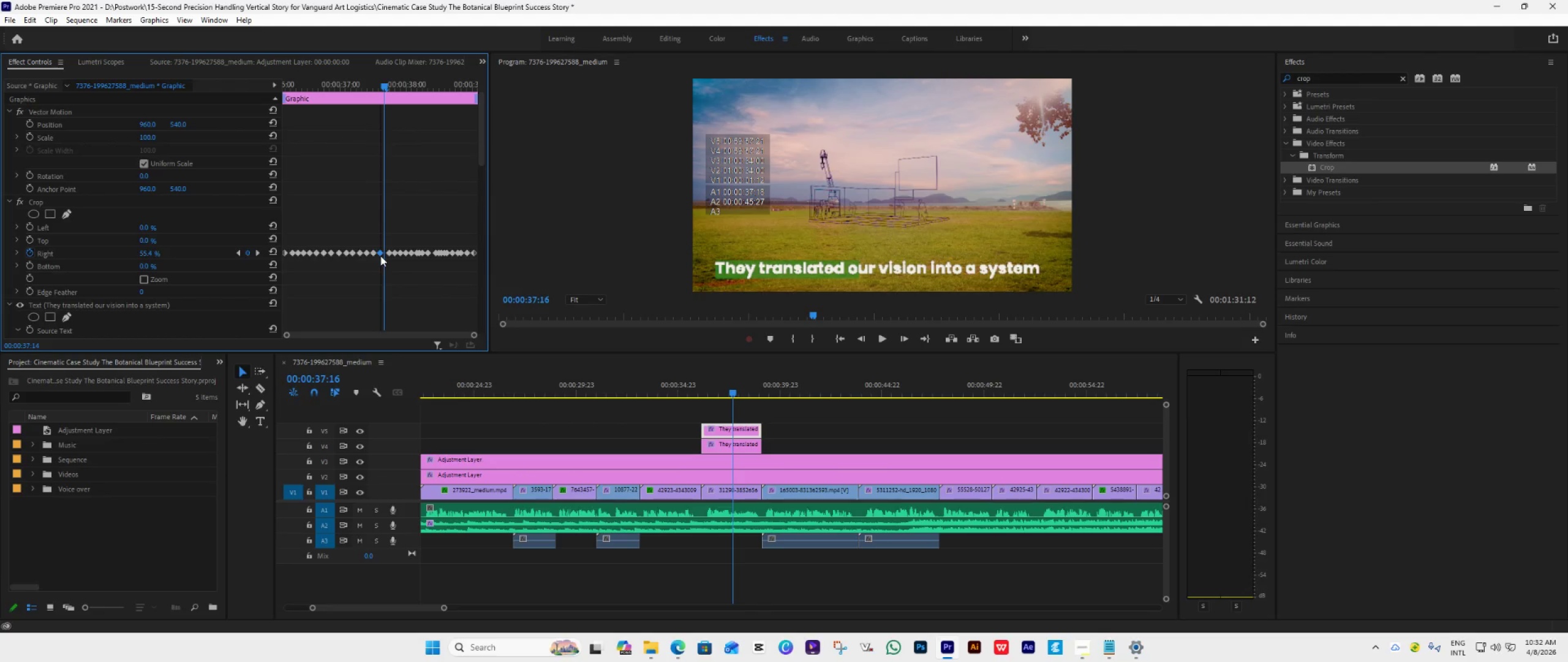 
left_click([388, 254])
 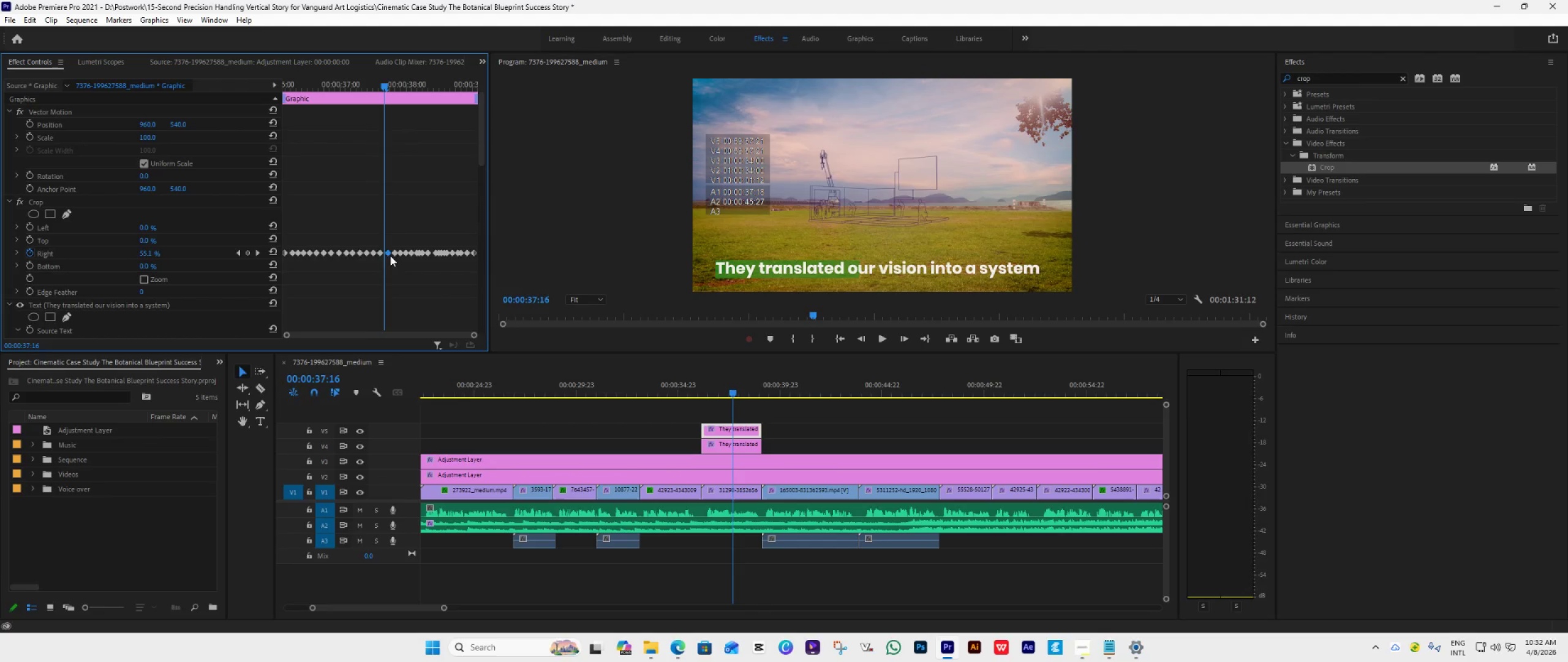 
left_click_drag(start_coordinate=[385, 86], to_coordinate=[366, 101])
 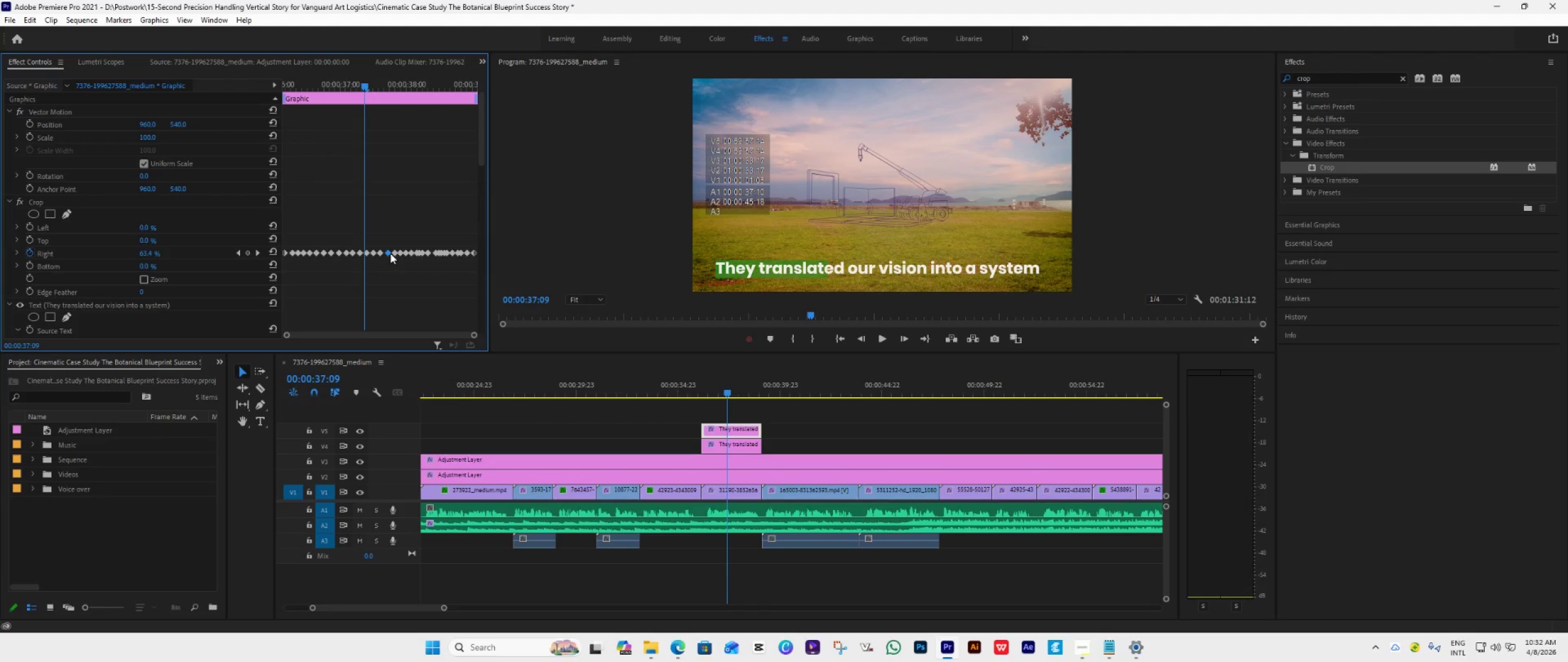 
left_click_drag(start_coordinate=[386, 252], to_coordinate=[387, 258])
 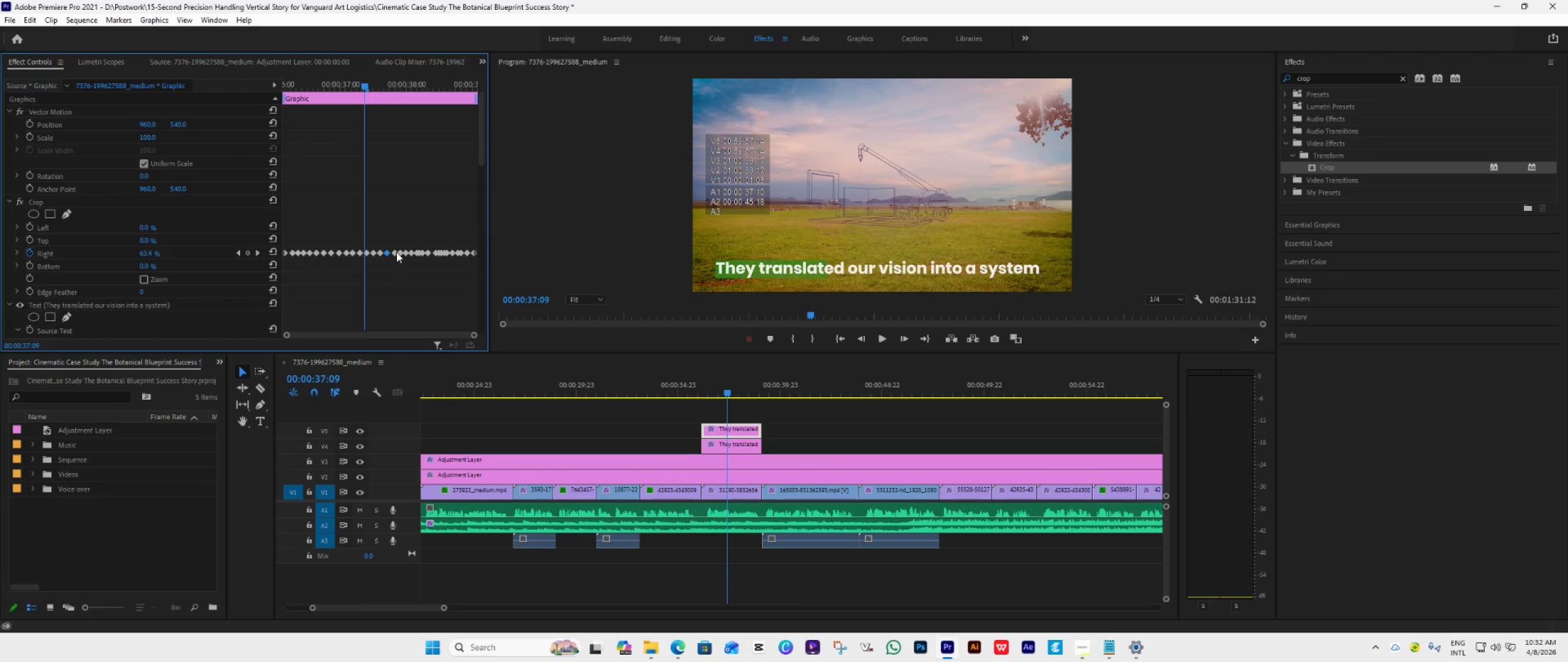 
left_click_drag(start_coordinate=[396, 252], to_coordinate=[394, 257])
 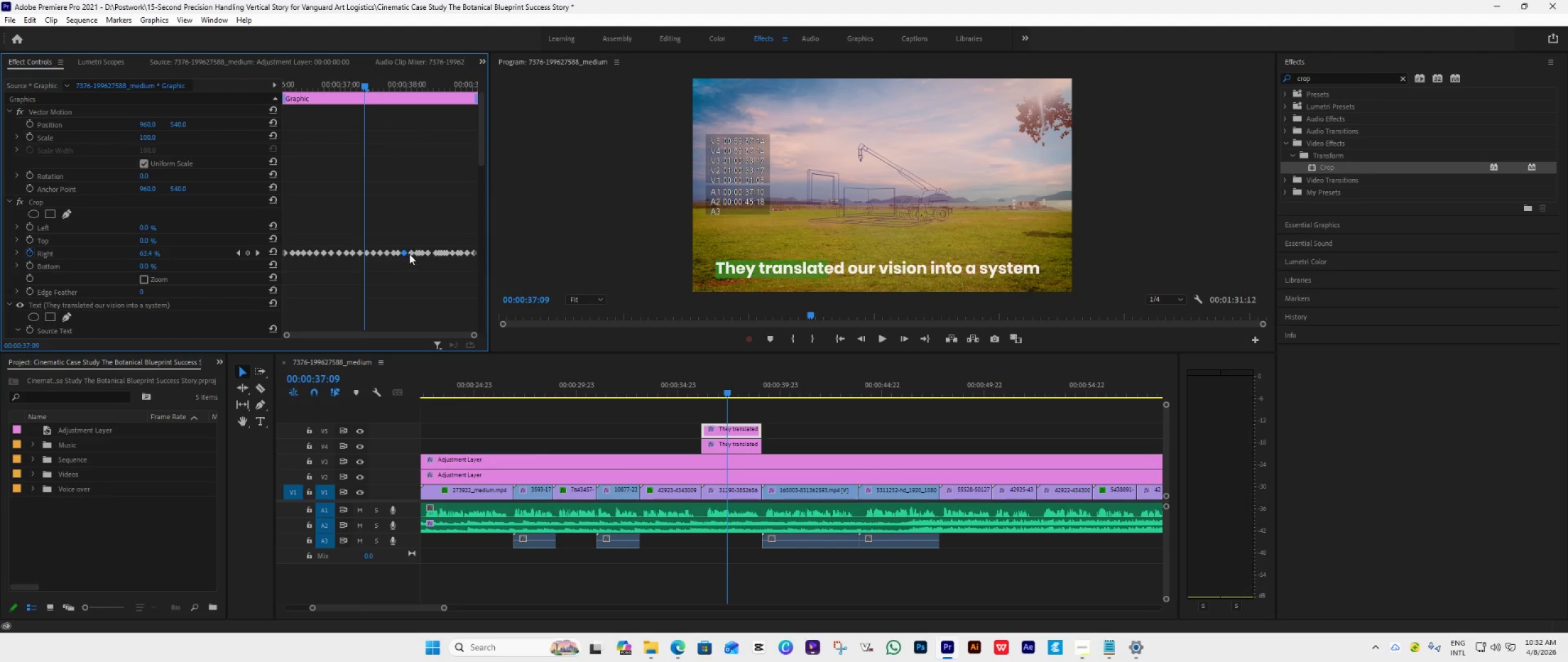 
wait(6.8)
 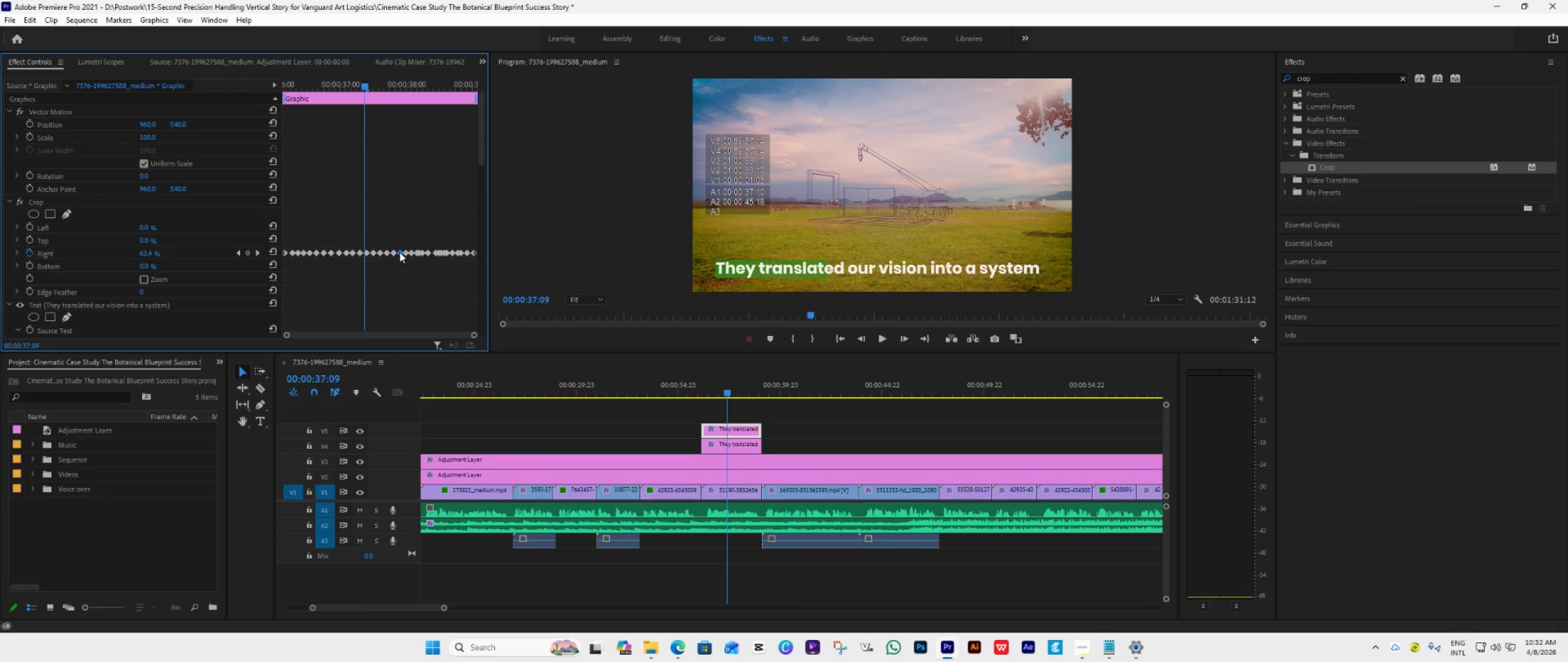 
left_click([415, 254])
 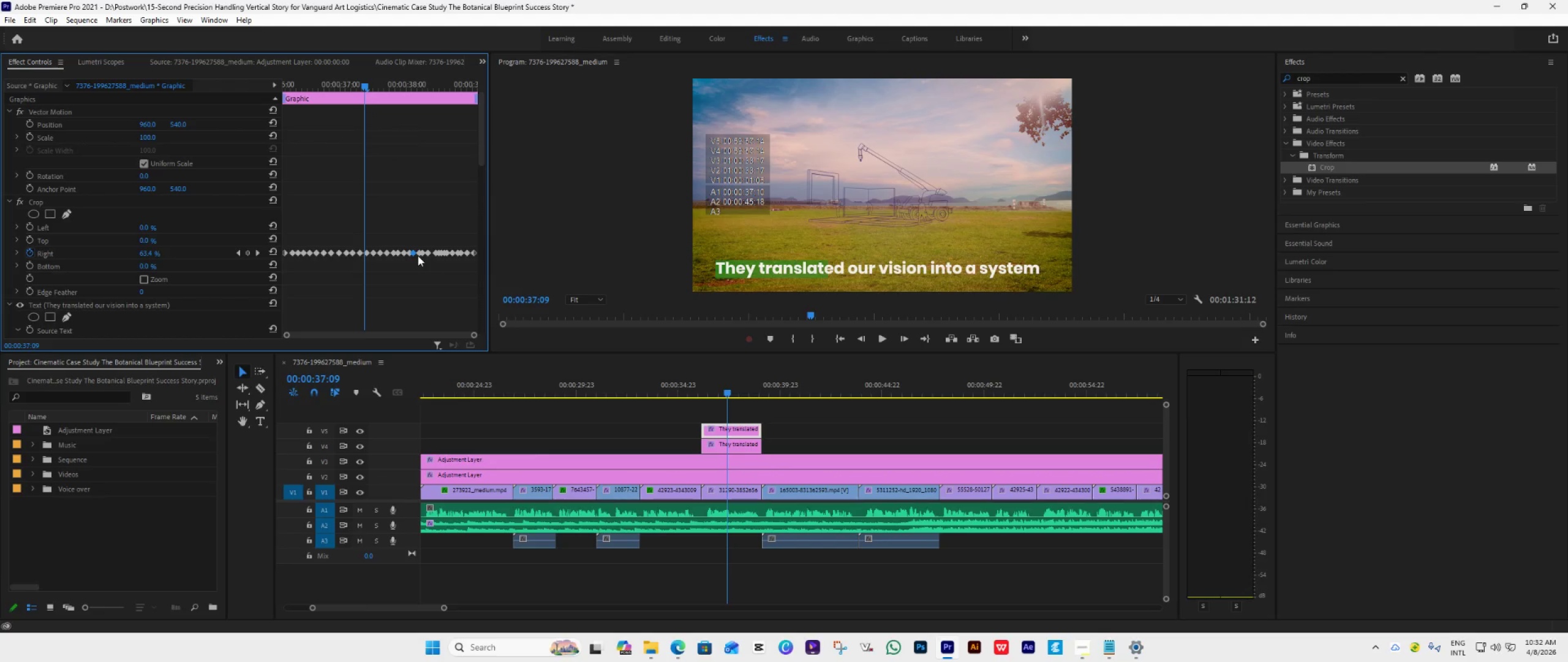 
left_click([418, 254])
 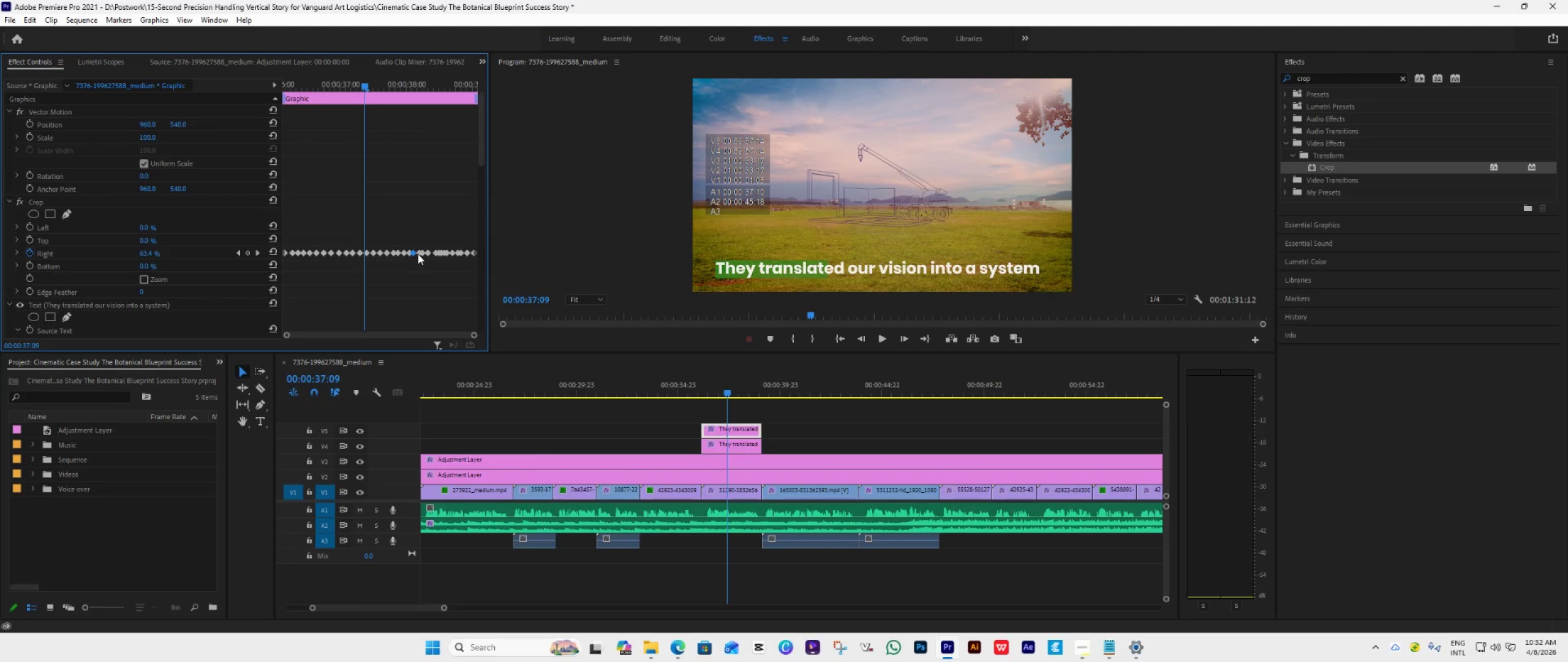 
left_click([417, 251])
 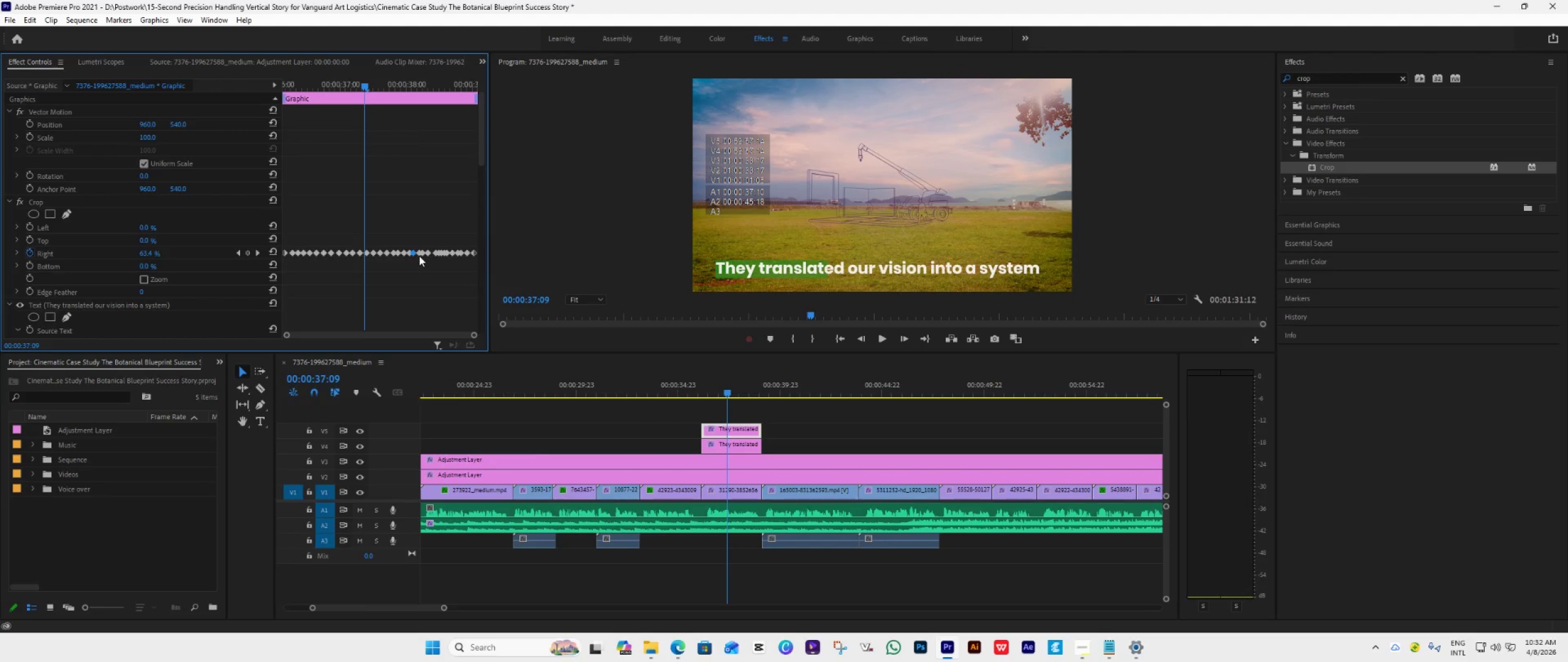 
left_click([419, 256])
 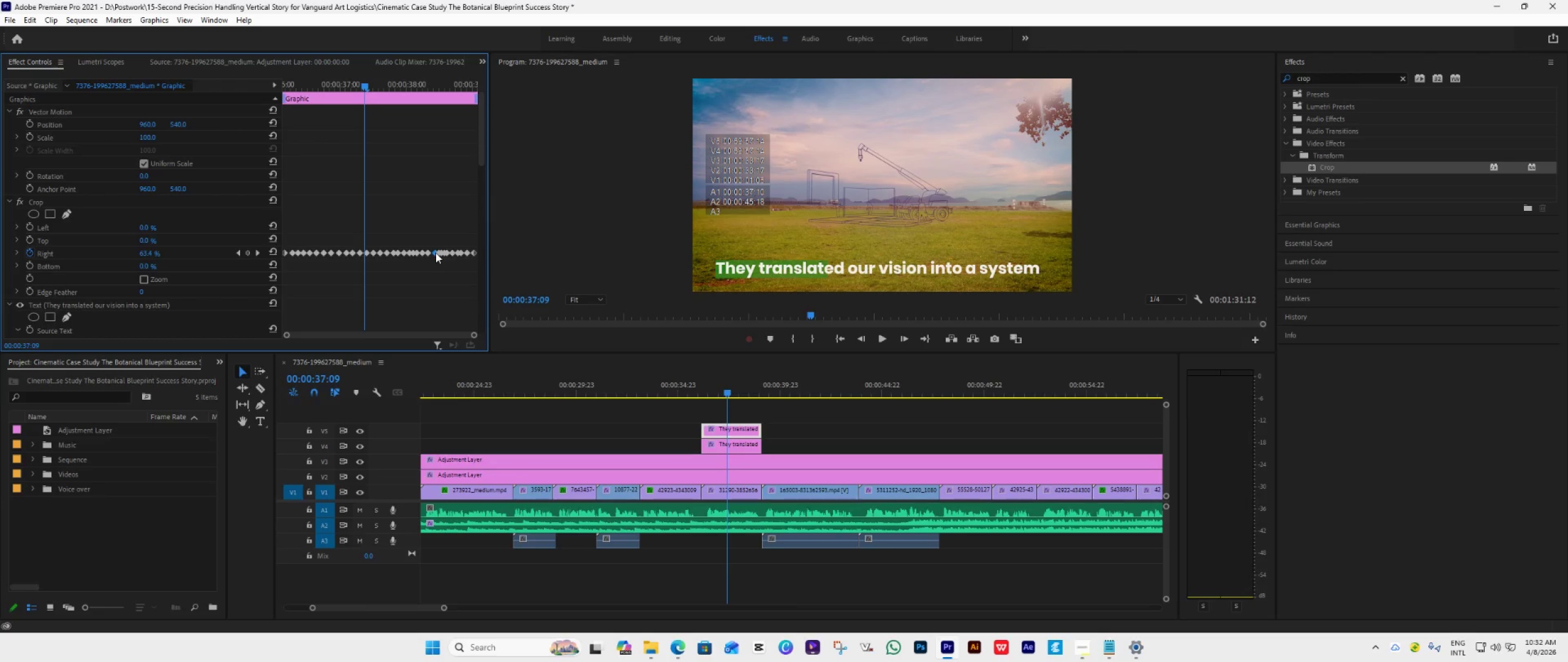 
wait(5.64)
 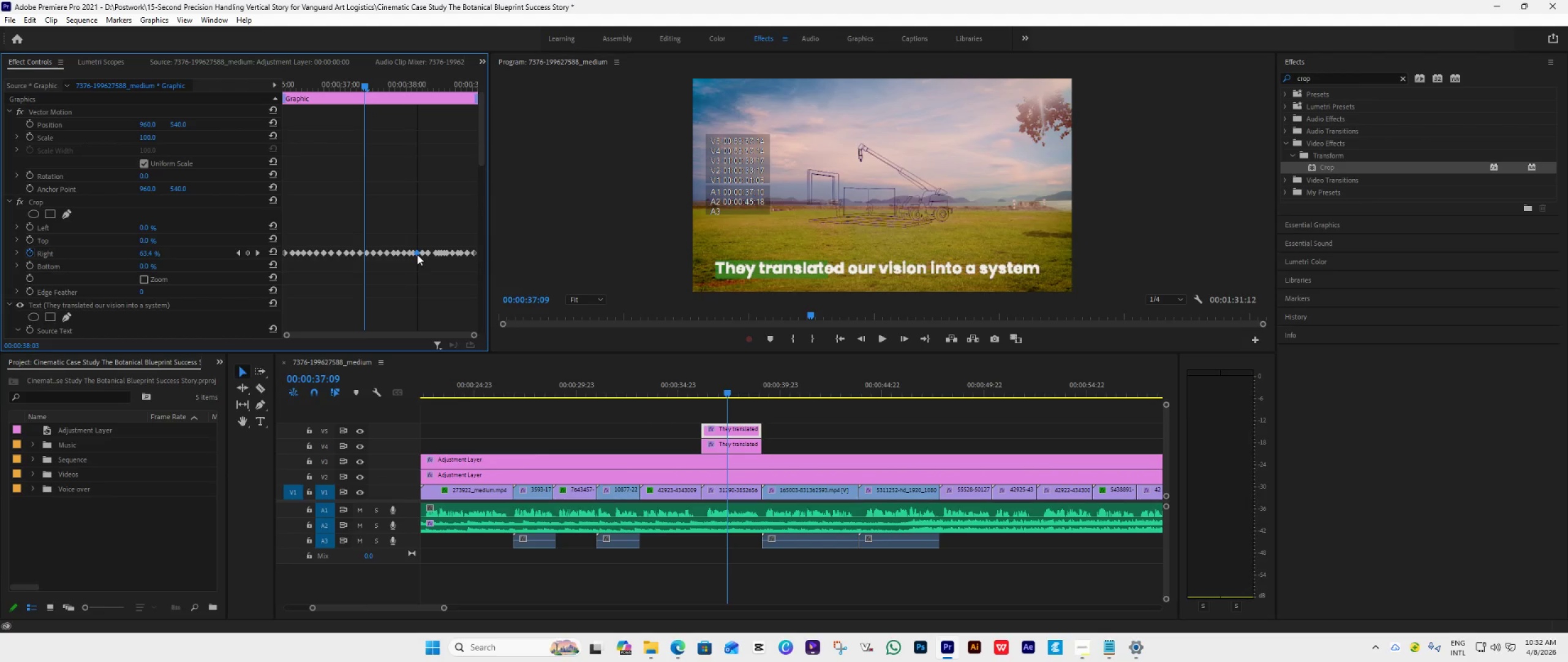 
key(Space)
 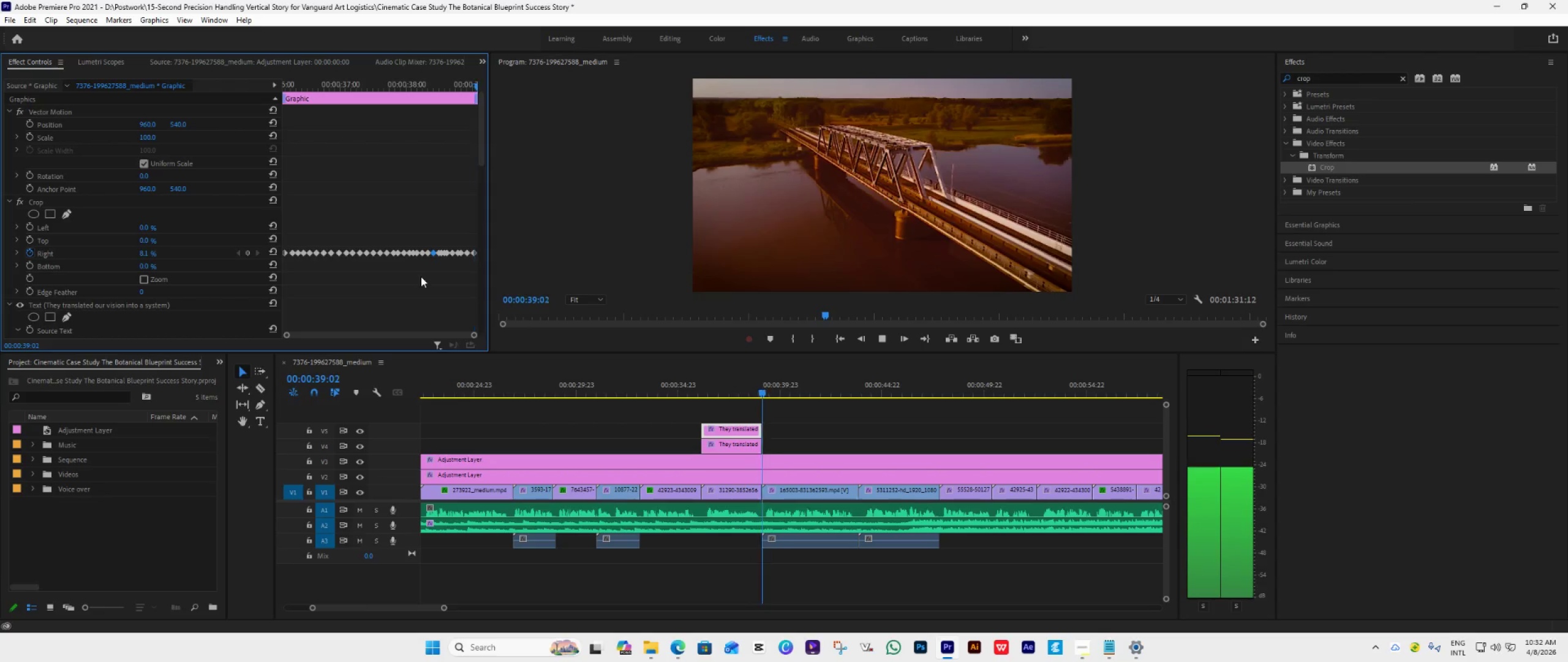 
key(Space)
 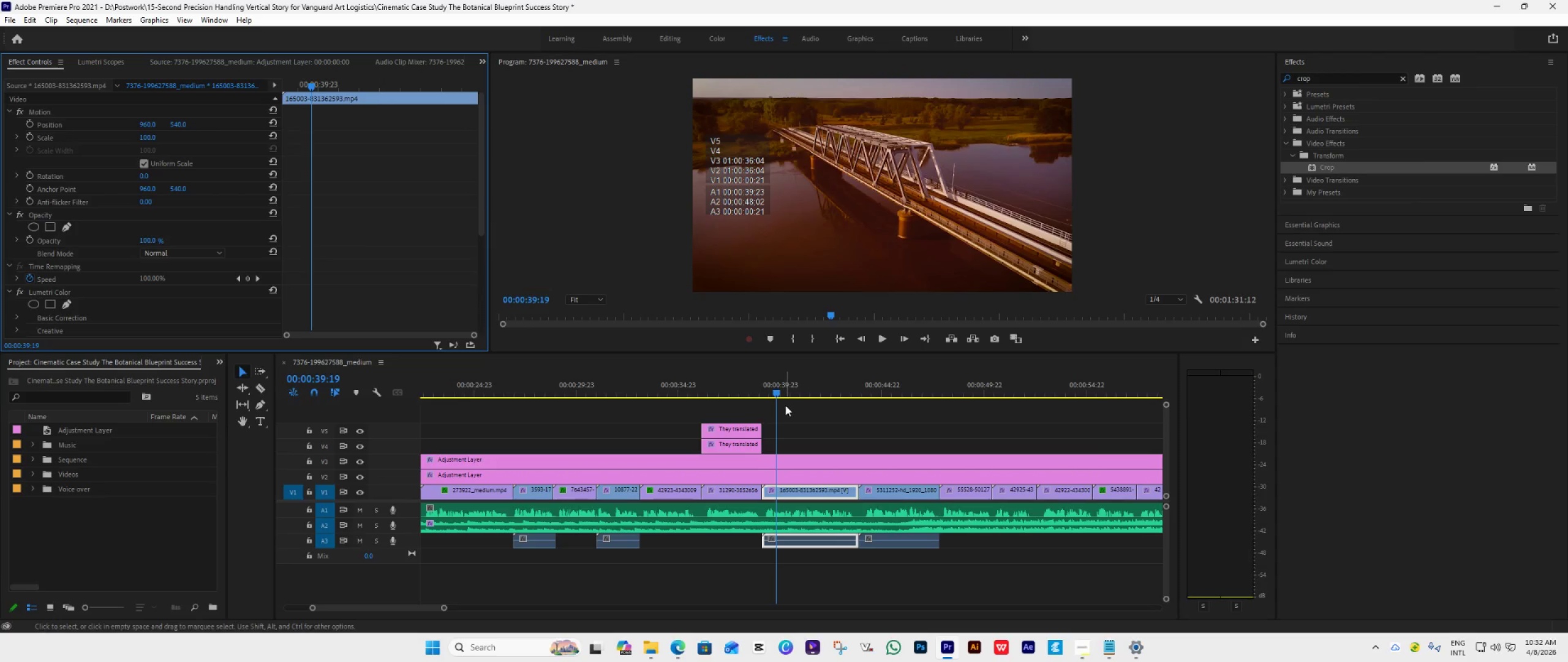 
left_click_drag(start_coordinate=[777, 389], to_coordinate=[703, 410])
 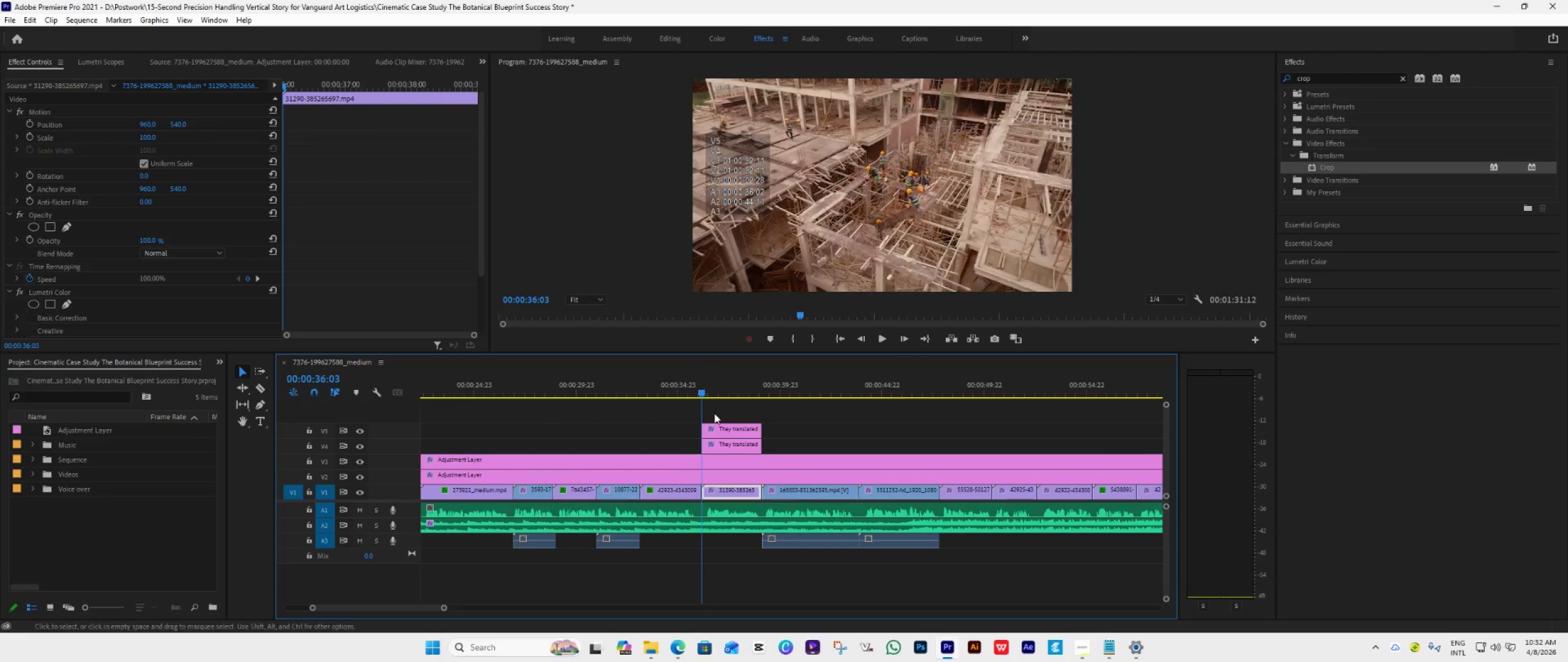 
key(Space)
 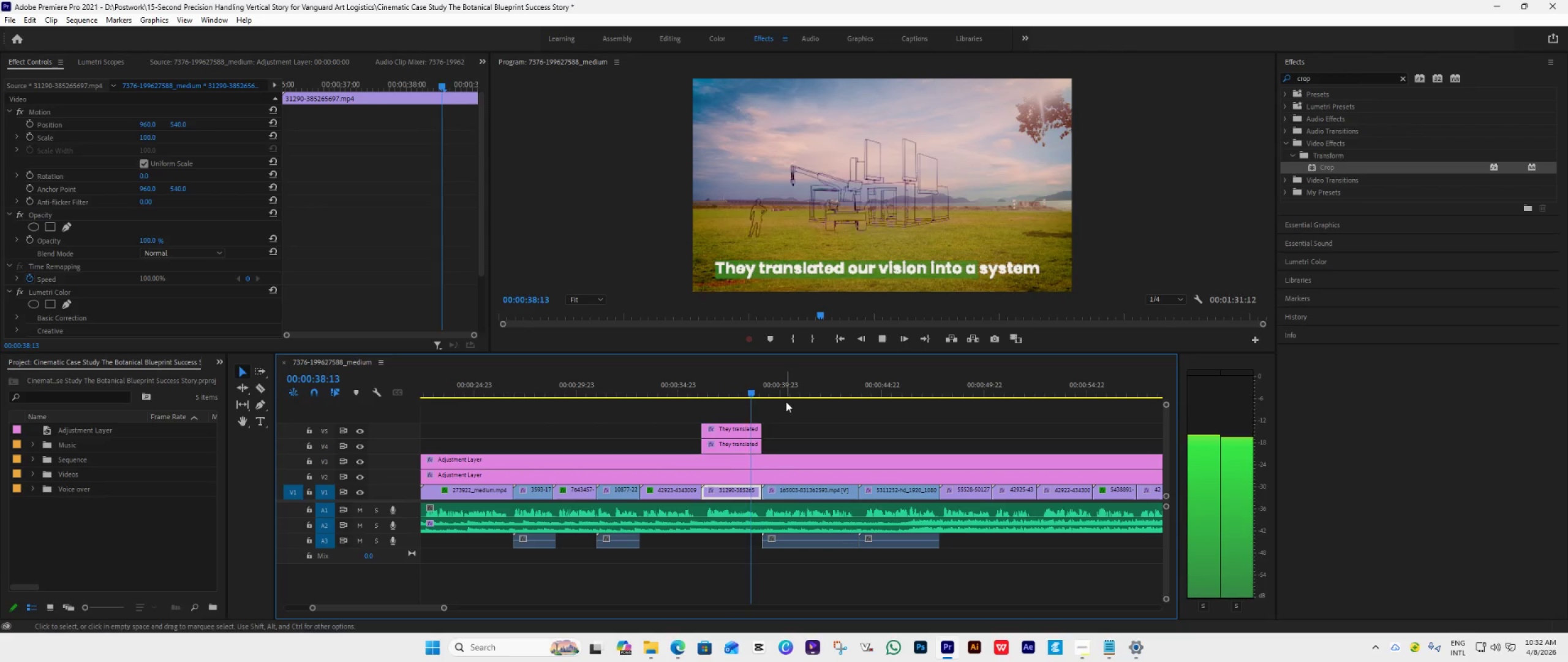 
key(Space)
 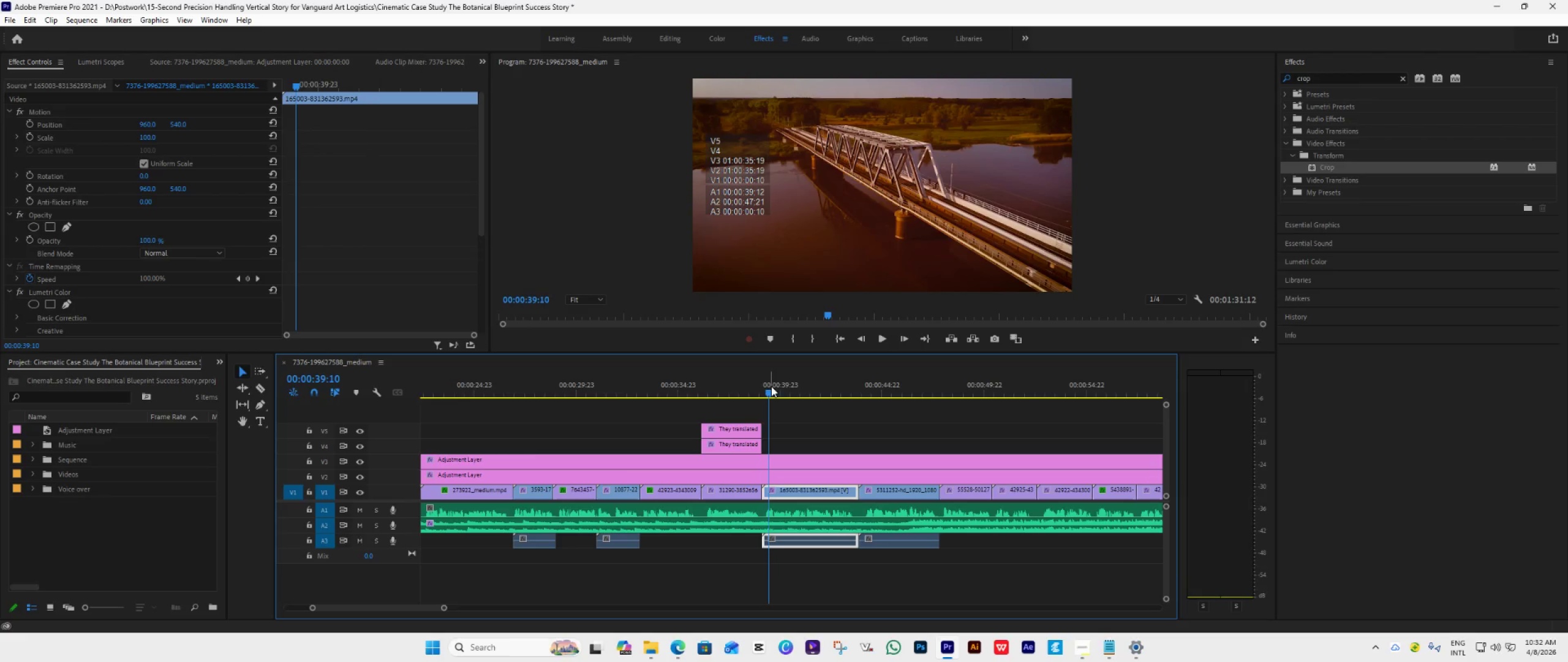 
left_click_drag(start_coordinate=[770, 387], to_coordinate=[709, 422])
 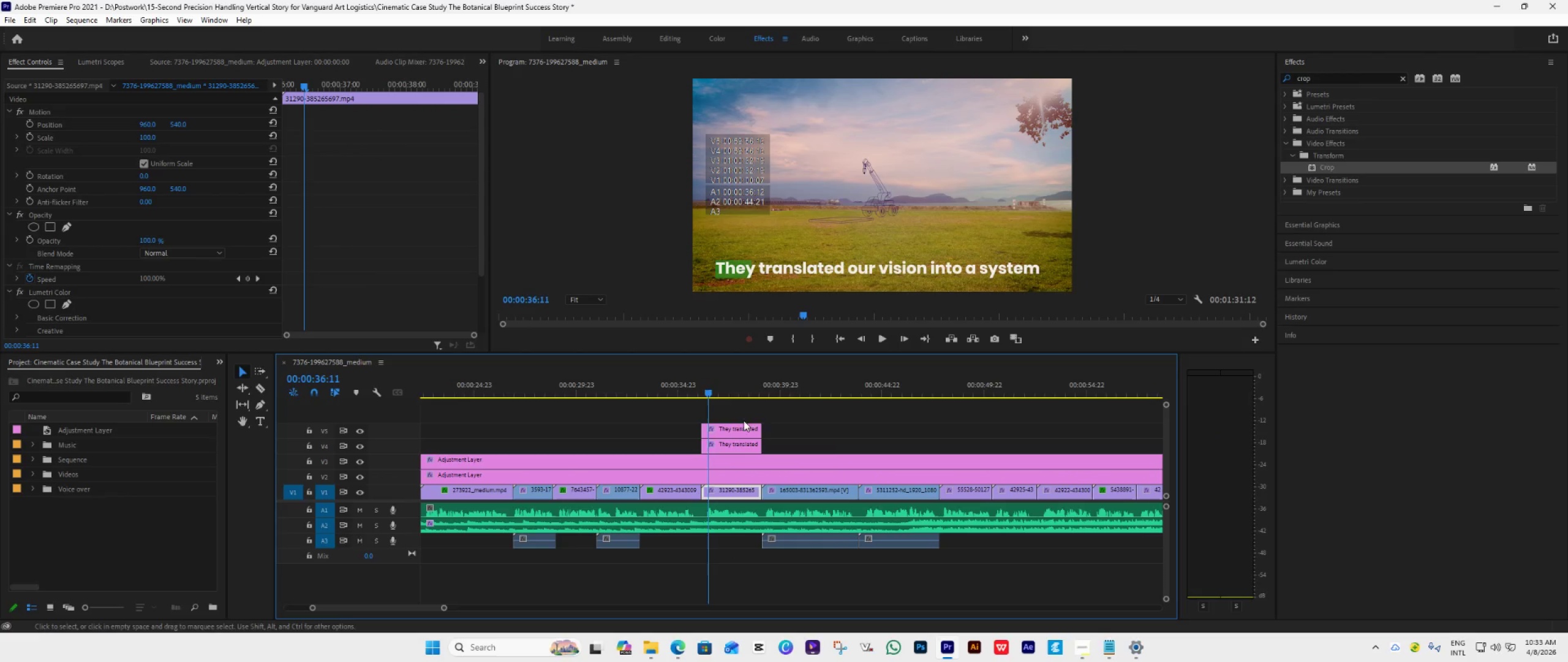 
key(Space)
 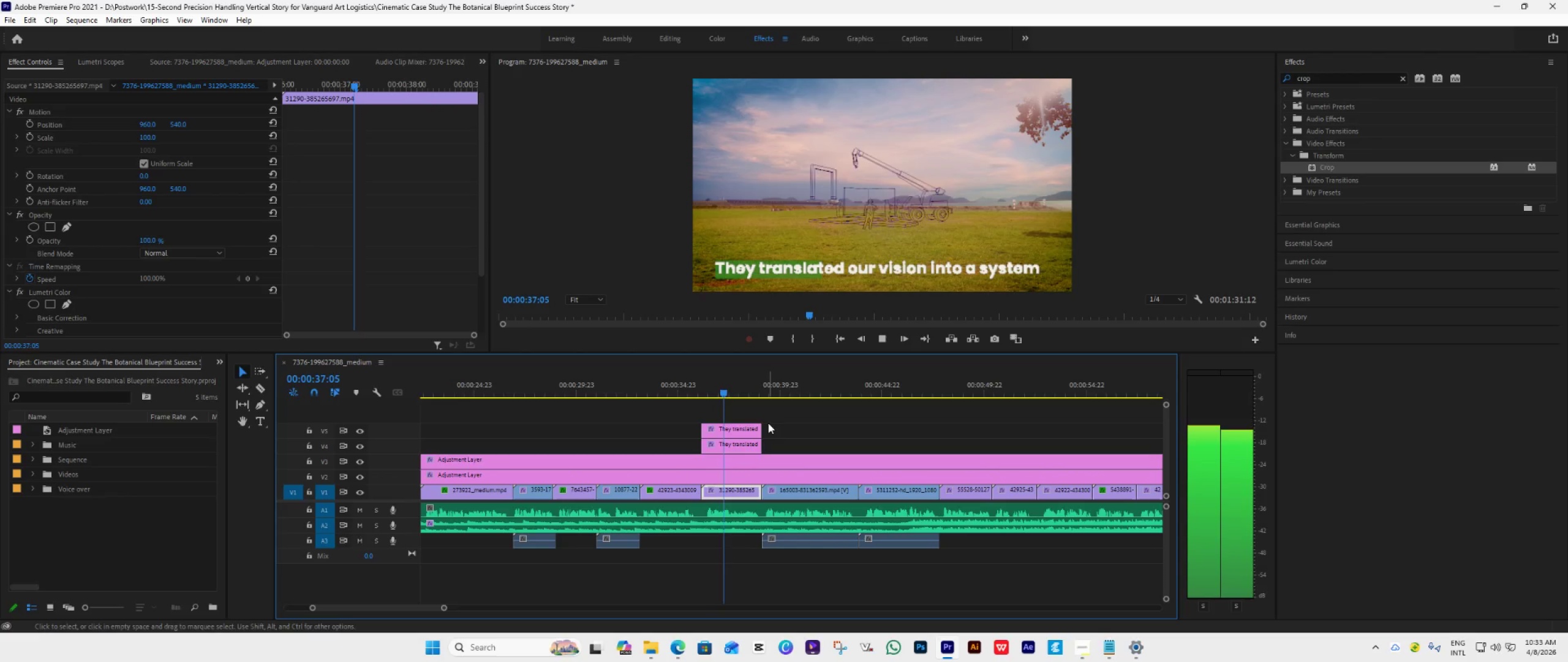 
key(Space)
 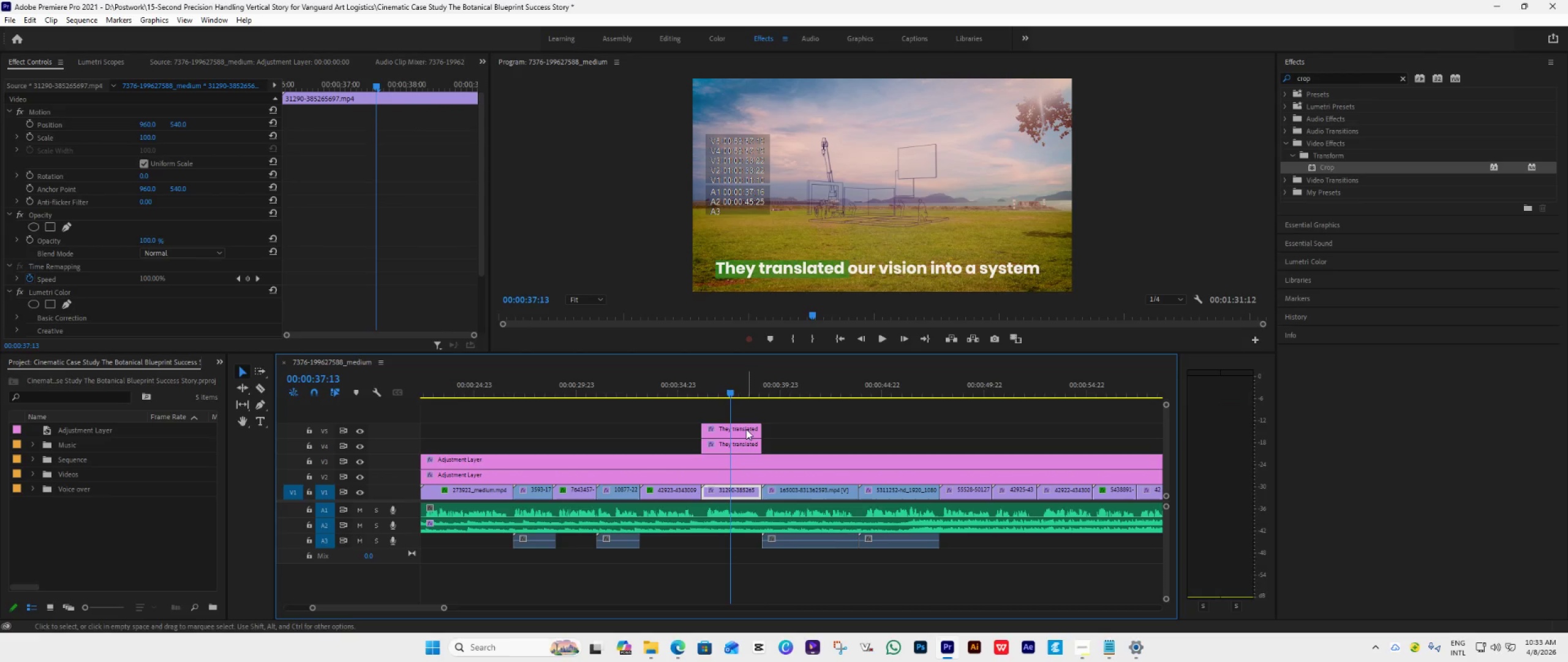 
left_click([744, 426])
 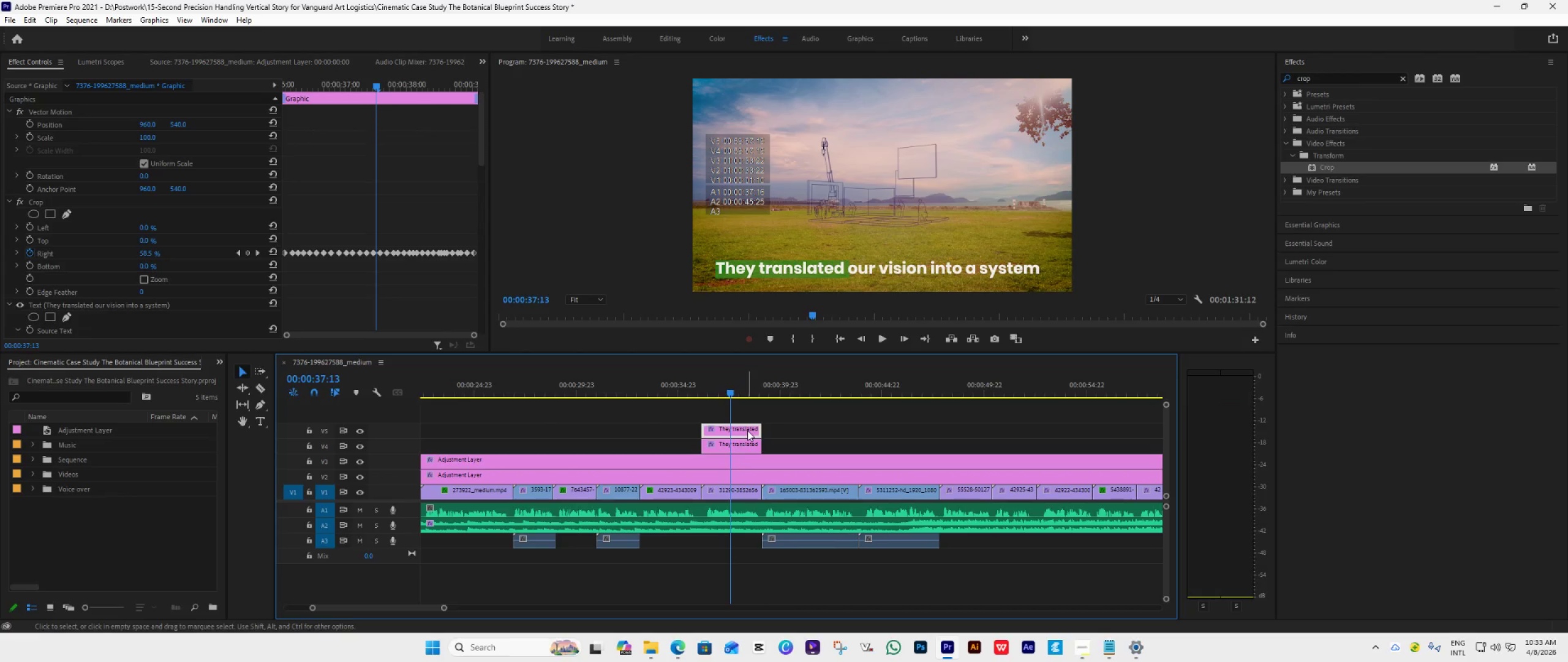 
left_click_drag(start_coordinate=[747, 430], to_coordinate=[740, 432])
 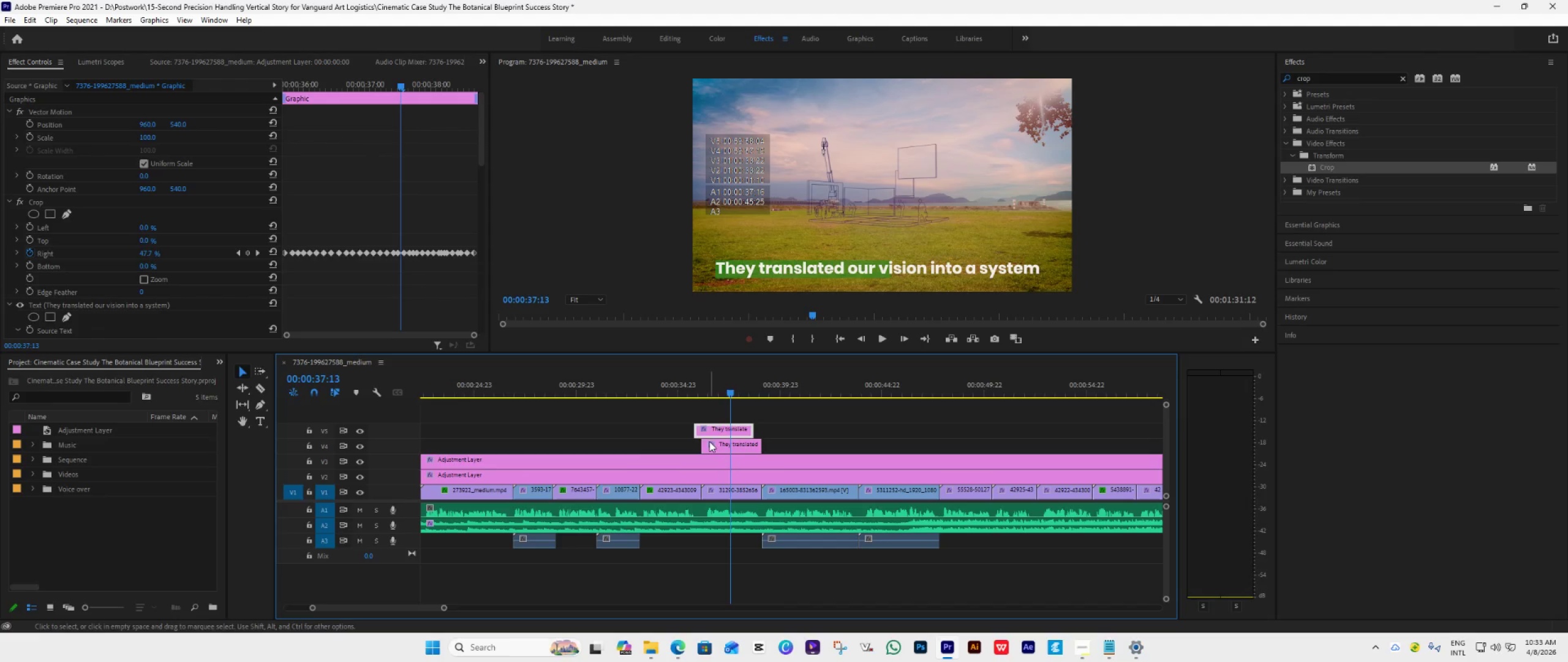 
left_click_drag(start_coordinate=[713, 444], to_coordinate=[708, 446])
 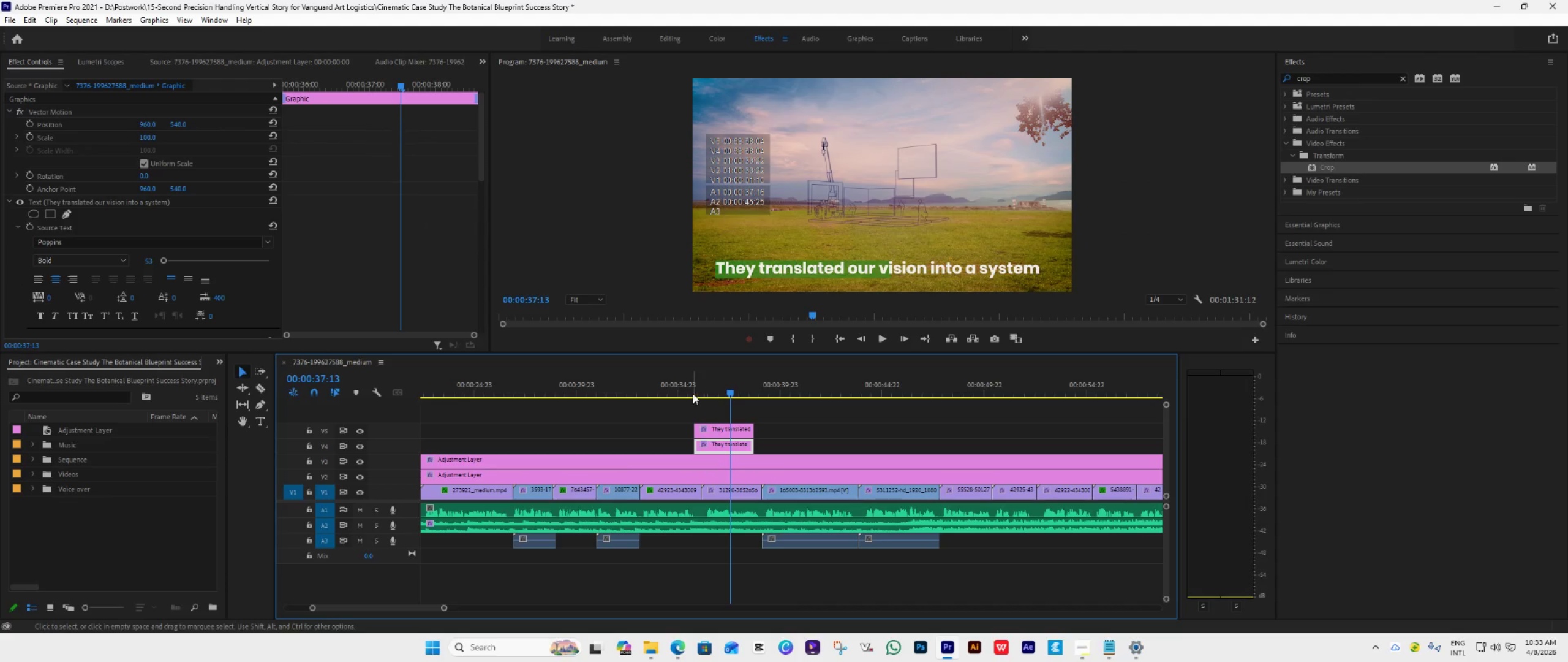 
left_click([693, 393])
 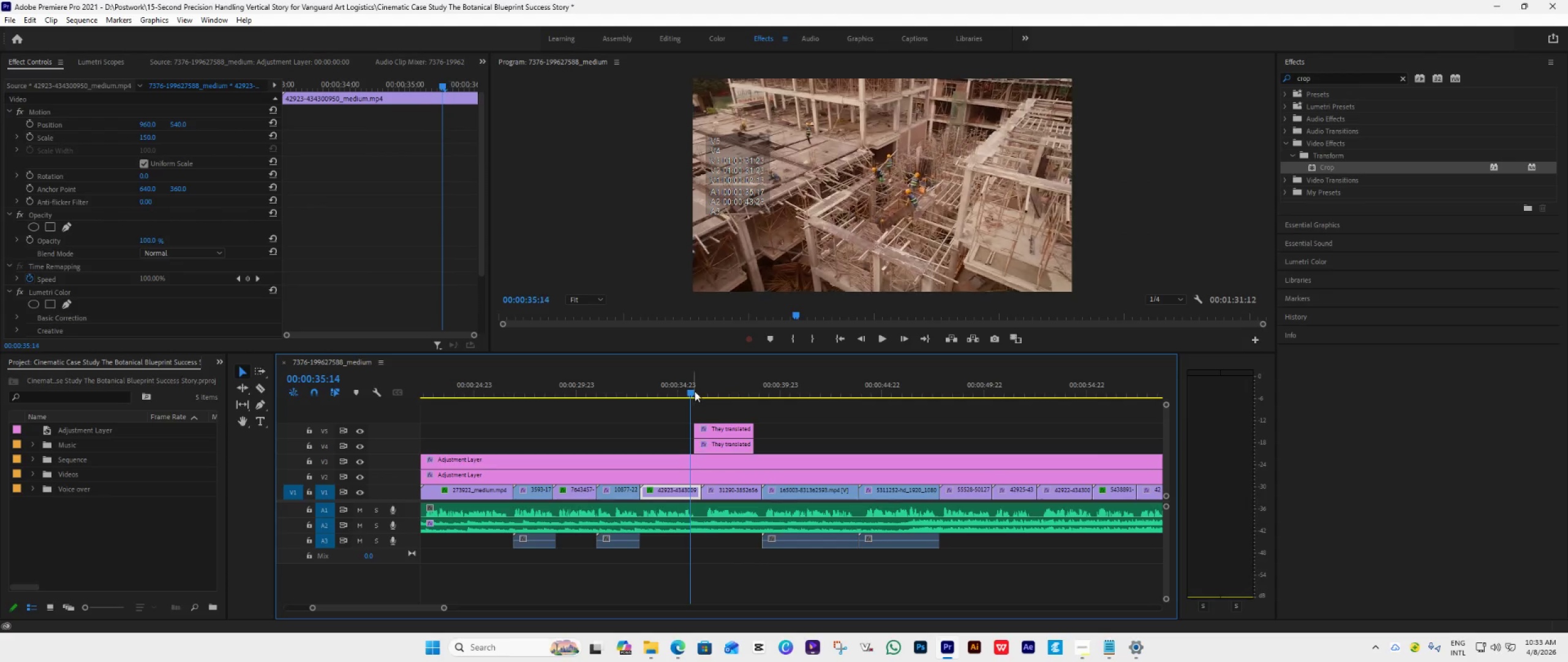 
key(Space)
 